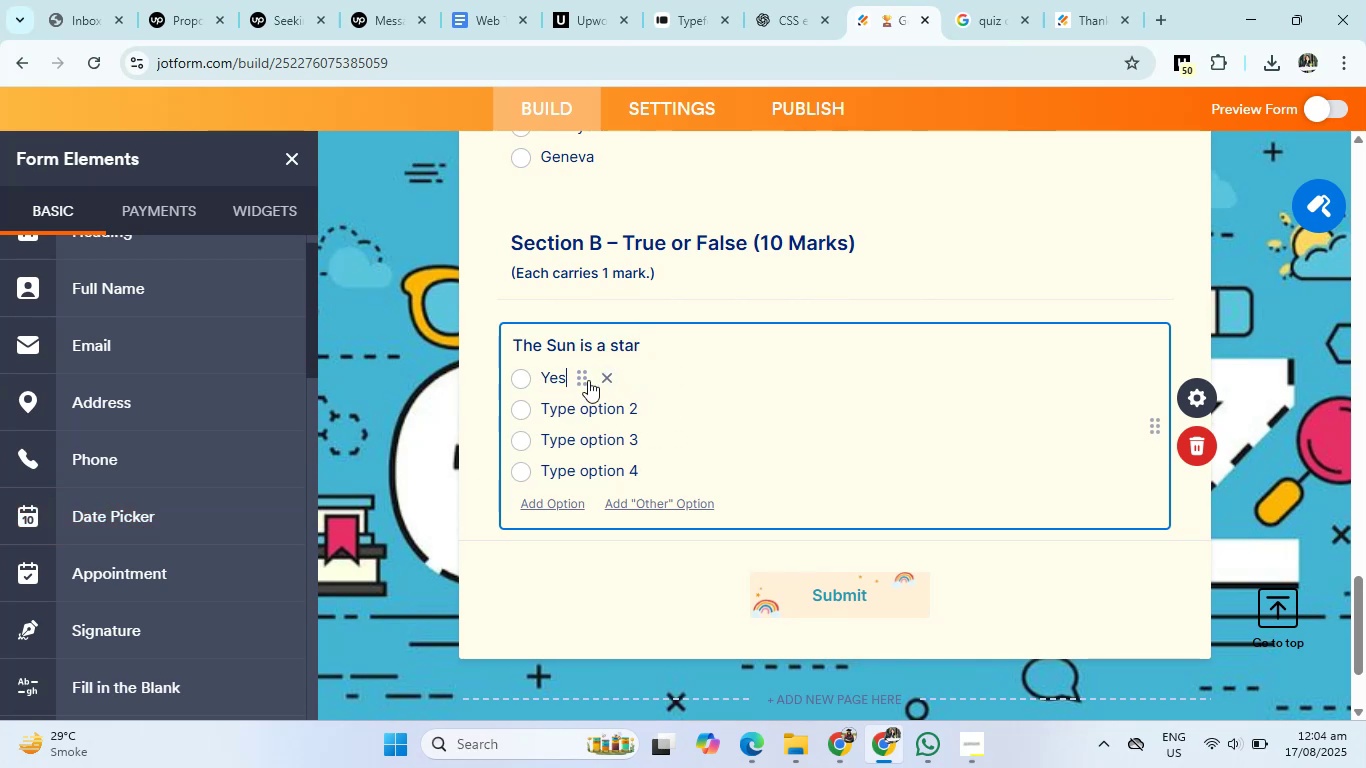 
key(Enter)
 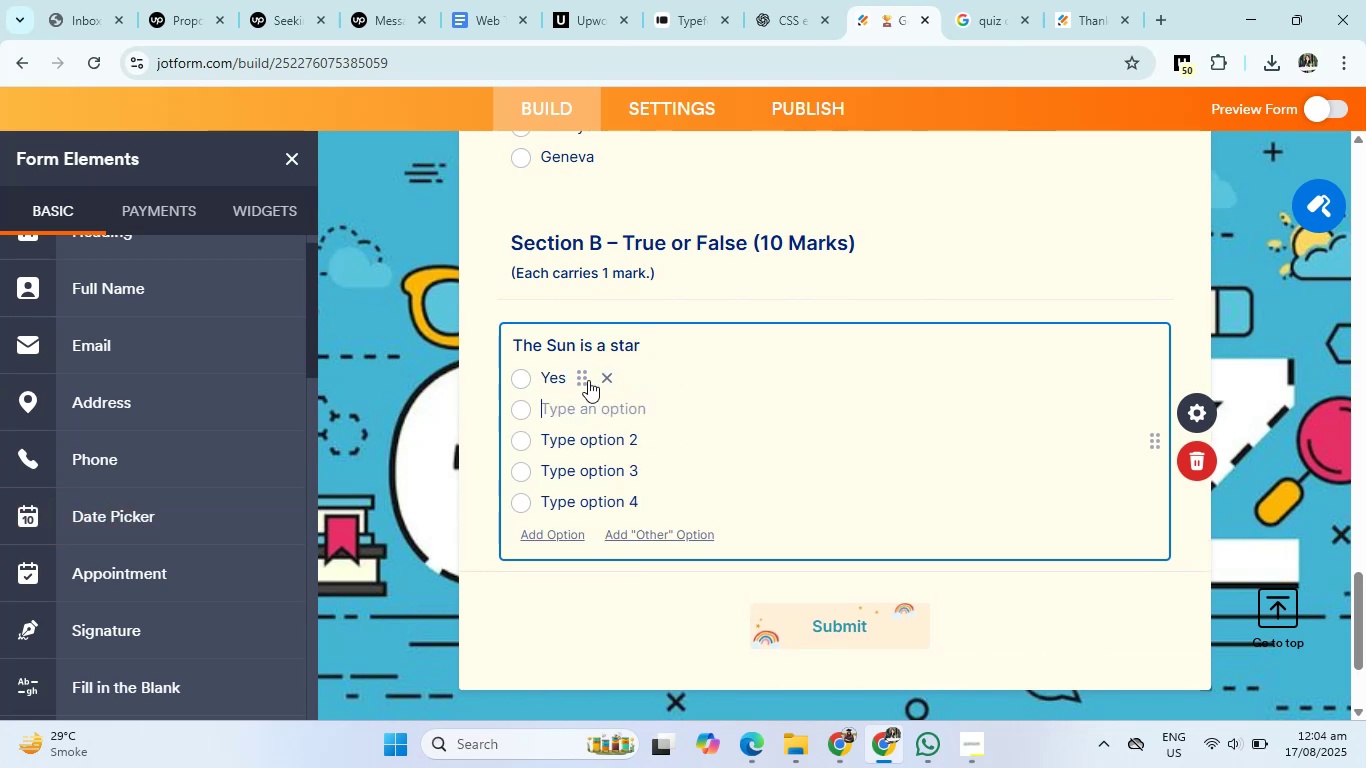 
type(No)
 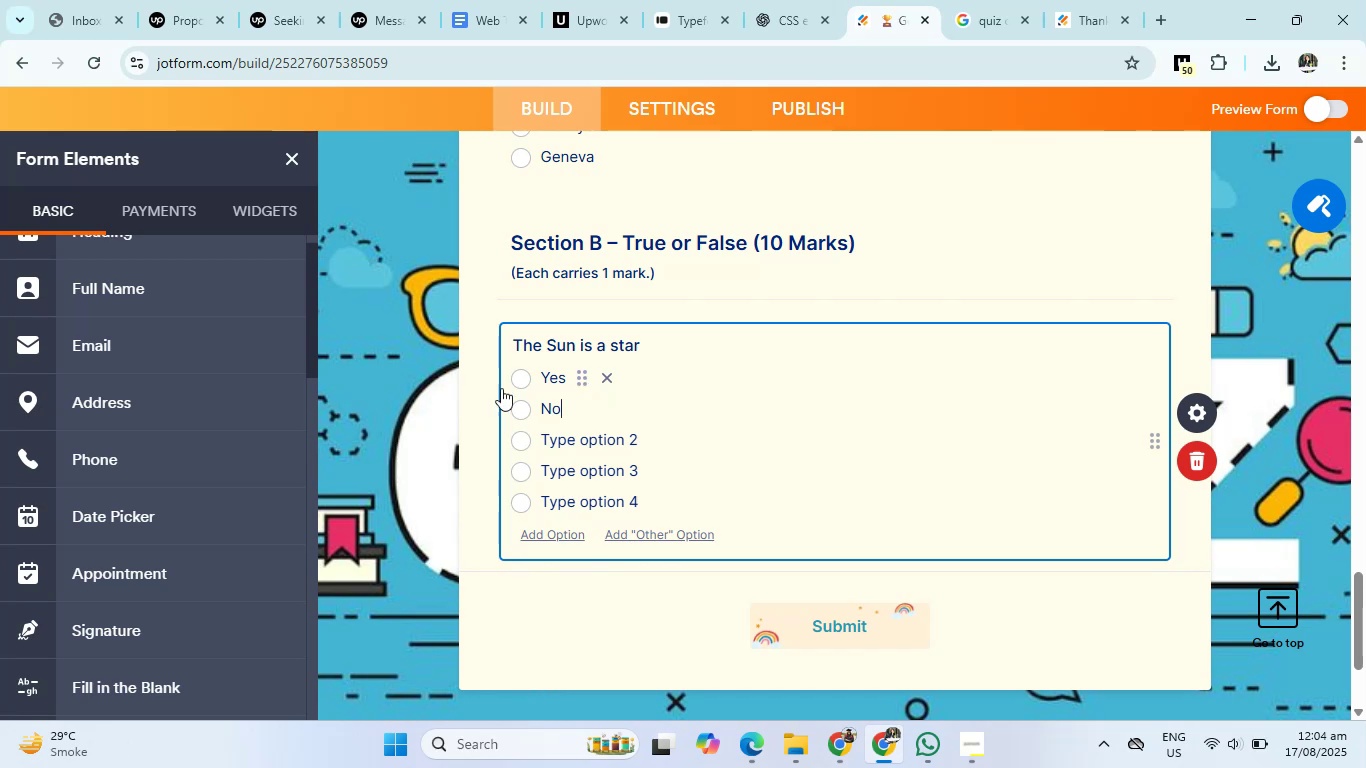 
scroll: coordinate [151, 605], scroll_direction: down, amount: 8.0
 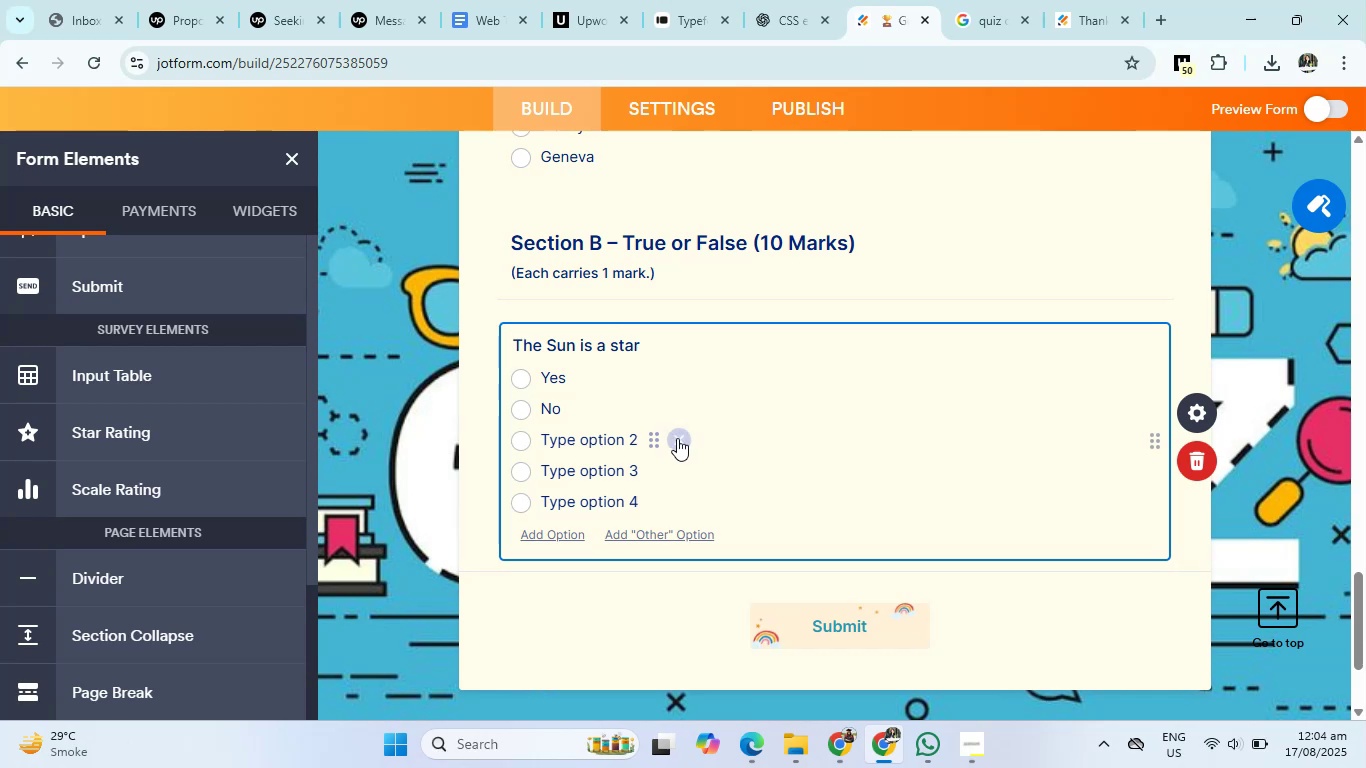 
double_click([677, 438])
 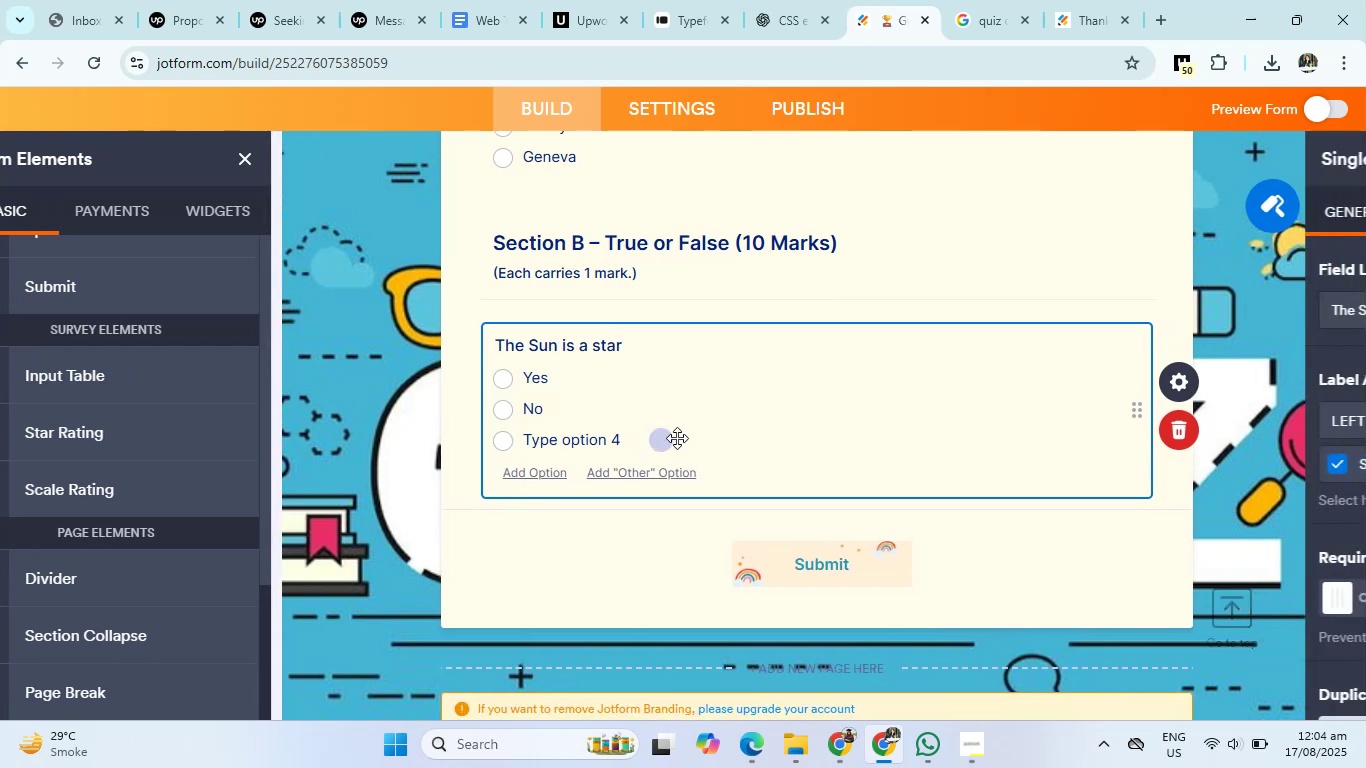 
triple_click([677, 438])
 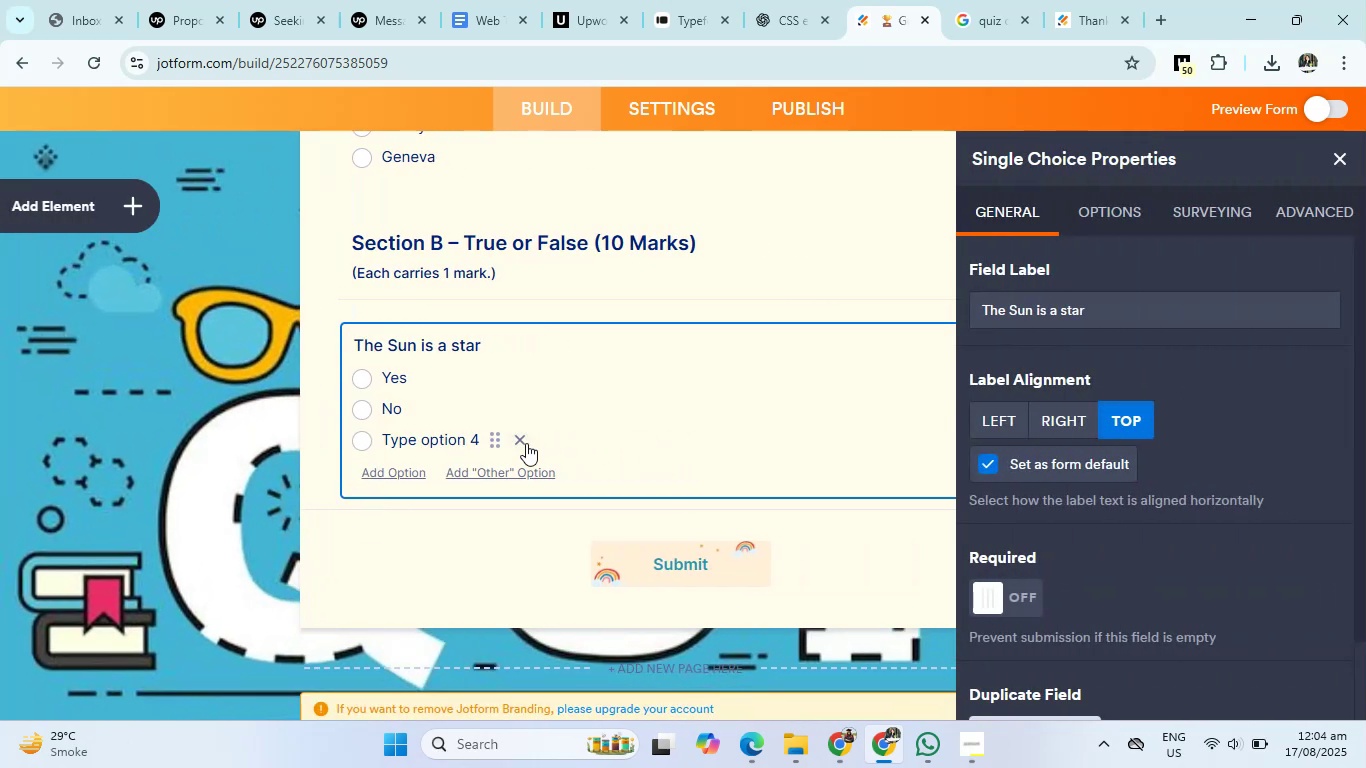 
left_click([510, 443])
 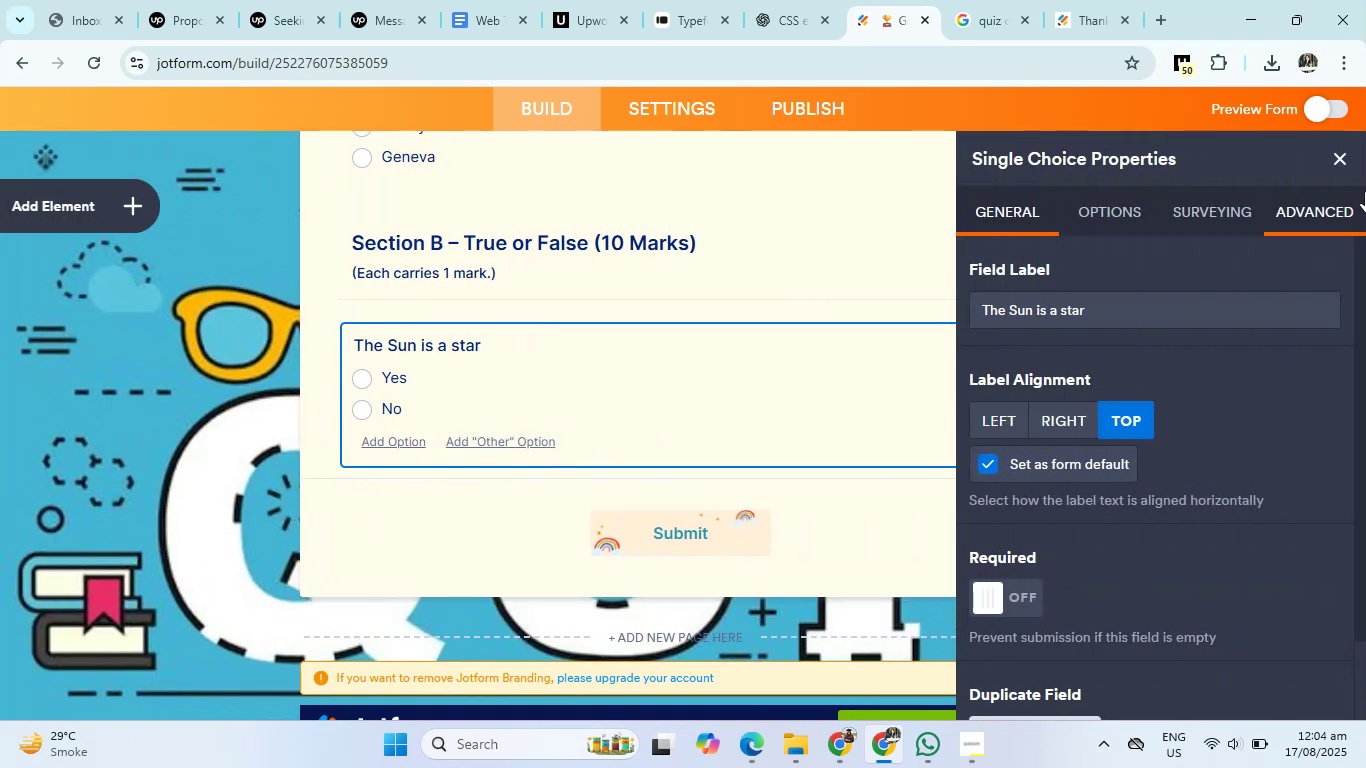 
left_click([1345, 162])
 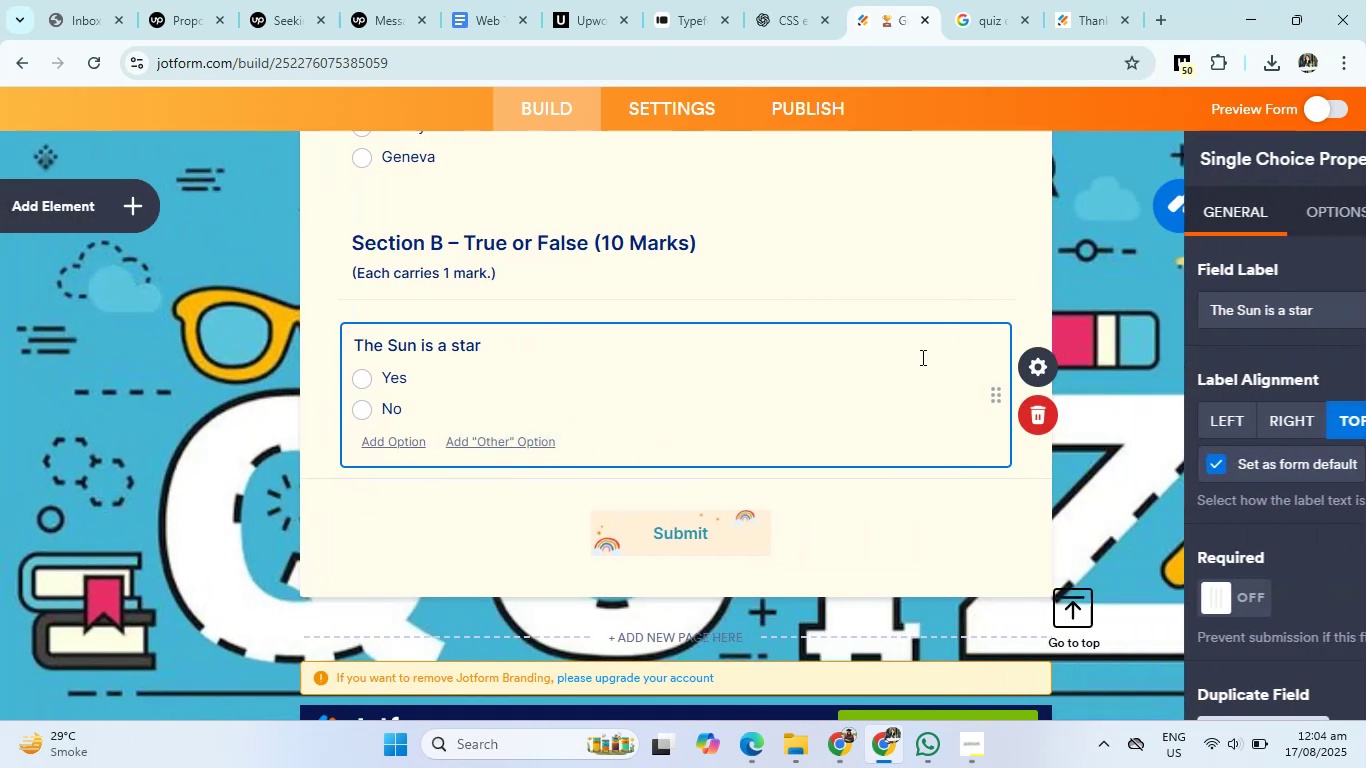 
scroll: coordinate [900, 385], scroll_direction: down, amount: 7.0
 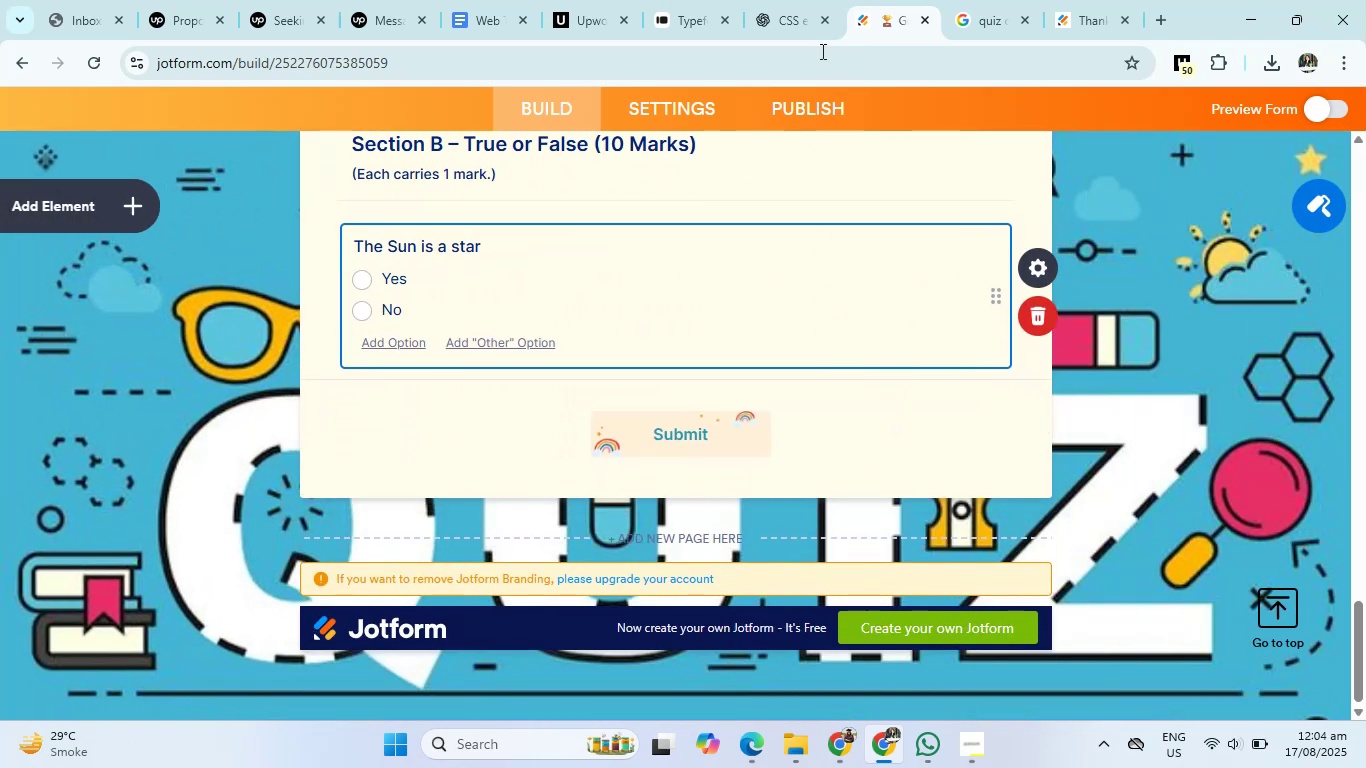 
left_click([804, 0])
 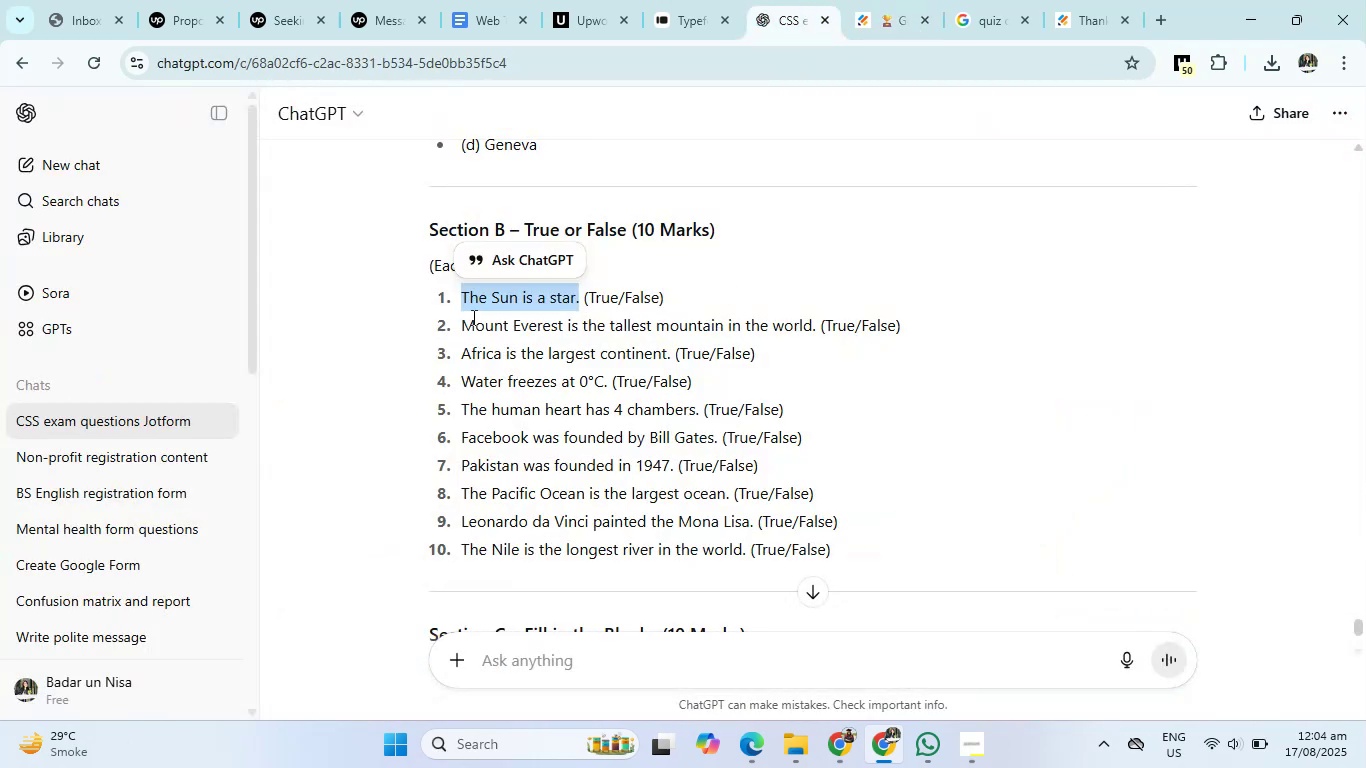 
left_click_drag(start_coordinate=[458, 327], to_coordinate=[811, 327])
 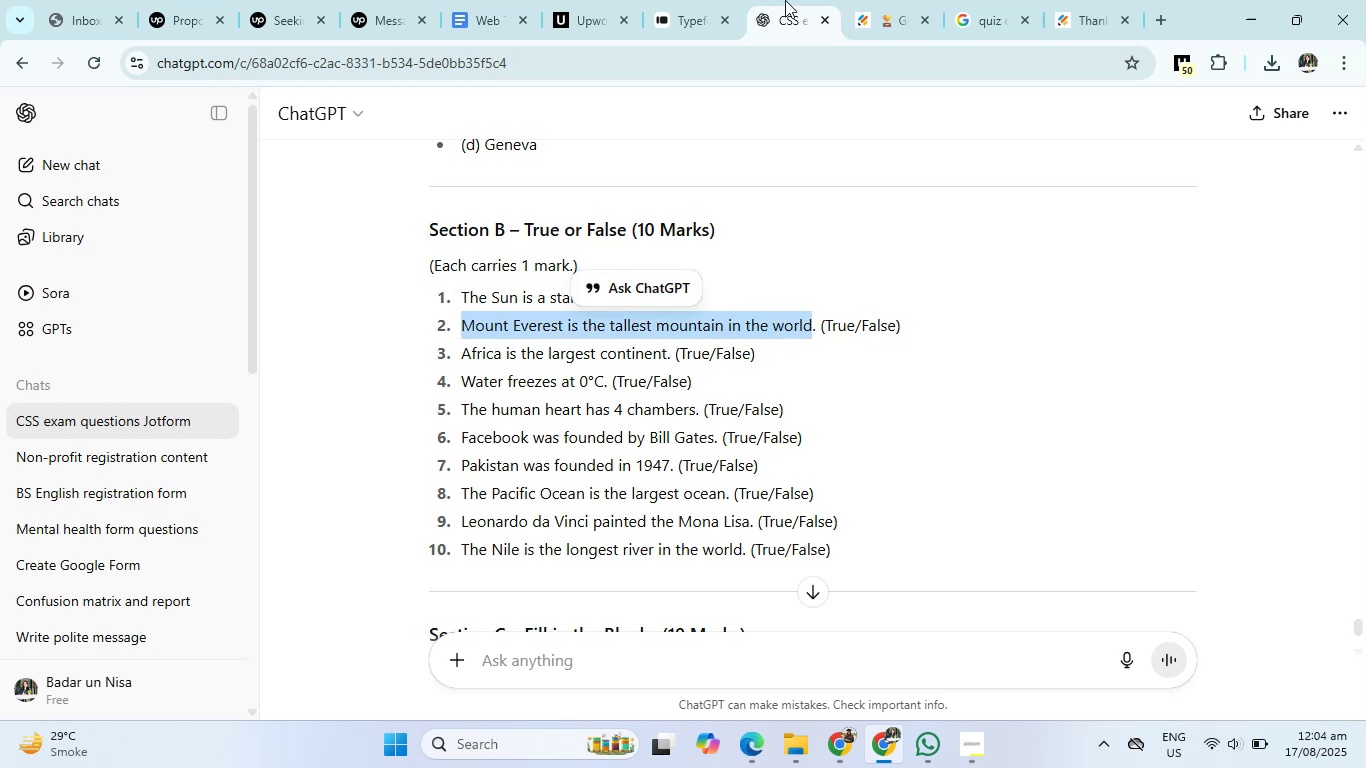 
left_click([874, 0])
 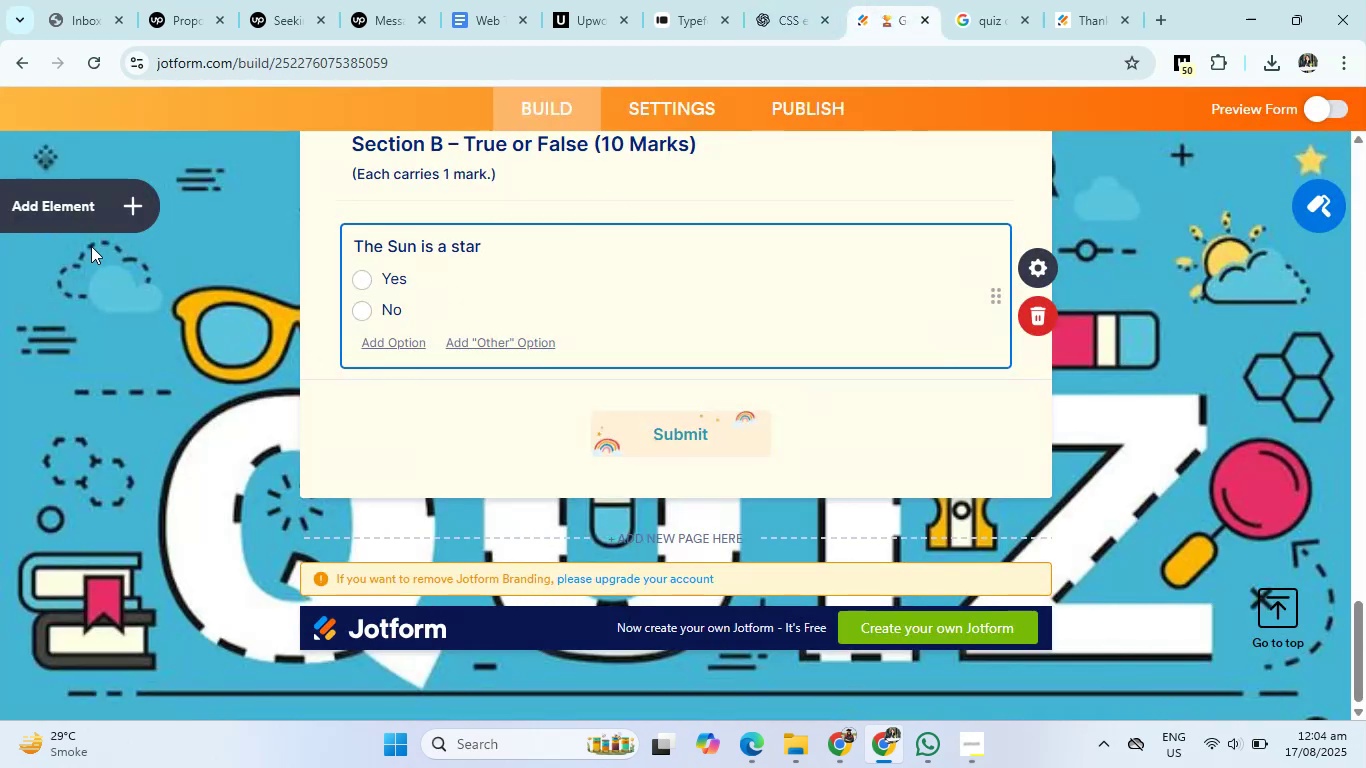 
left_click([28, 188])
 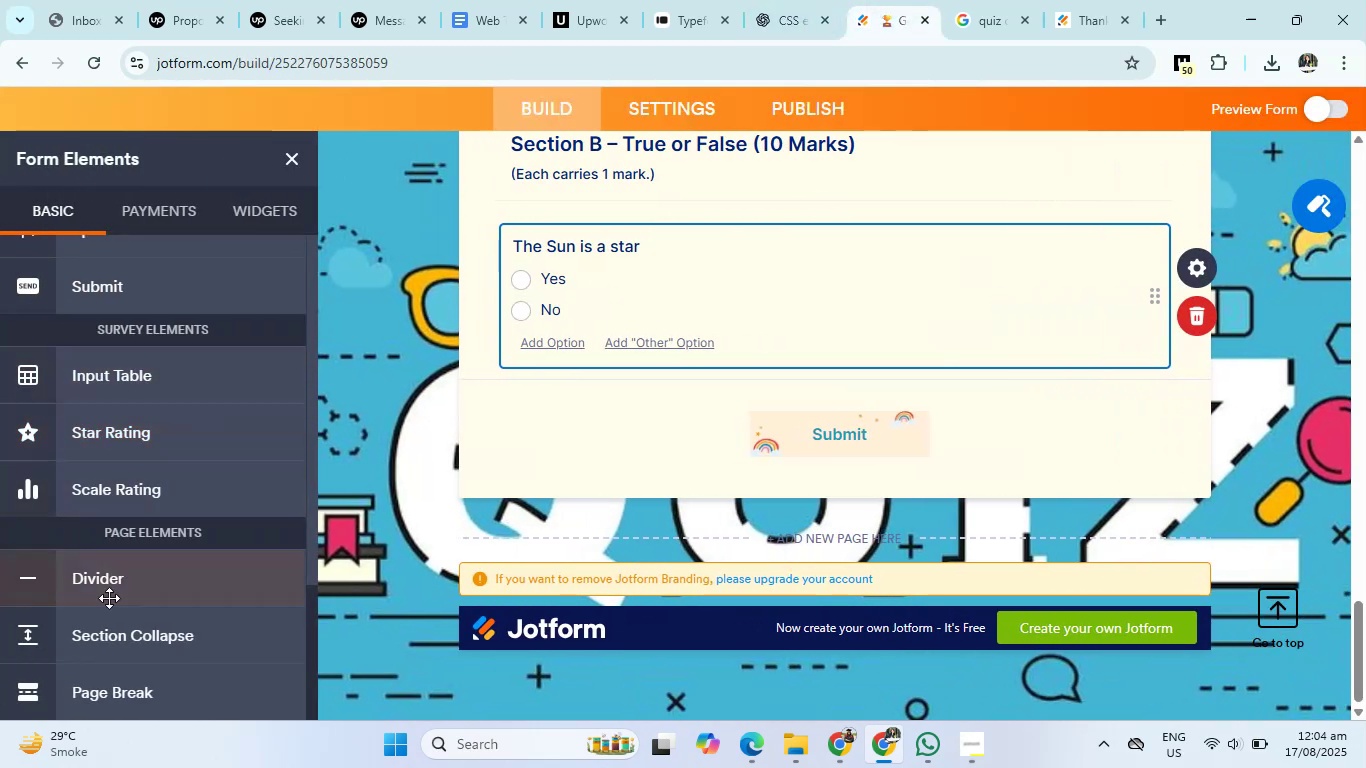 
scroll: coordinate [124, 631], scroll_direction: down, amount: 1.0
 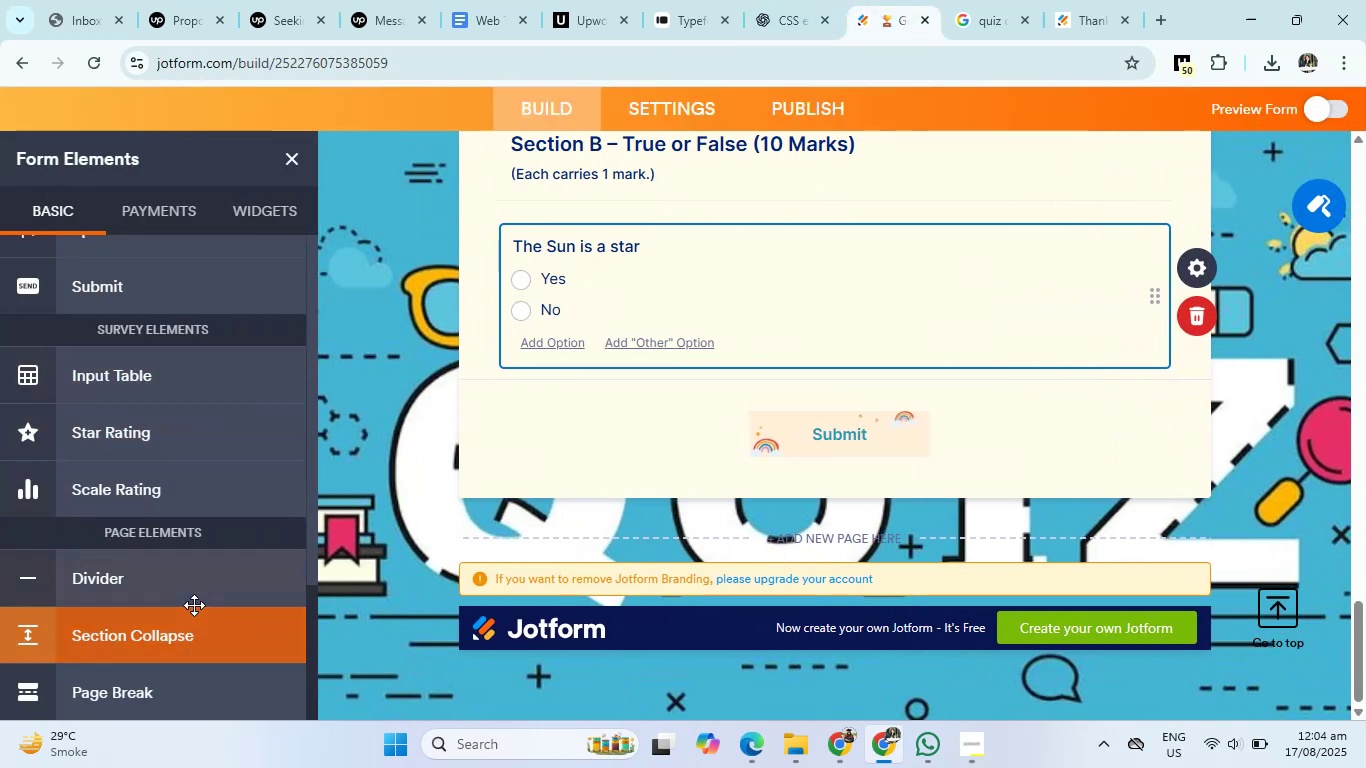 
scroll: coordinate [194, 605], scroll_direction: up, amount: 8.0
 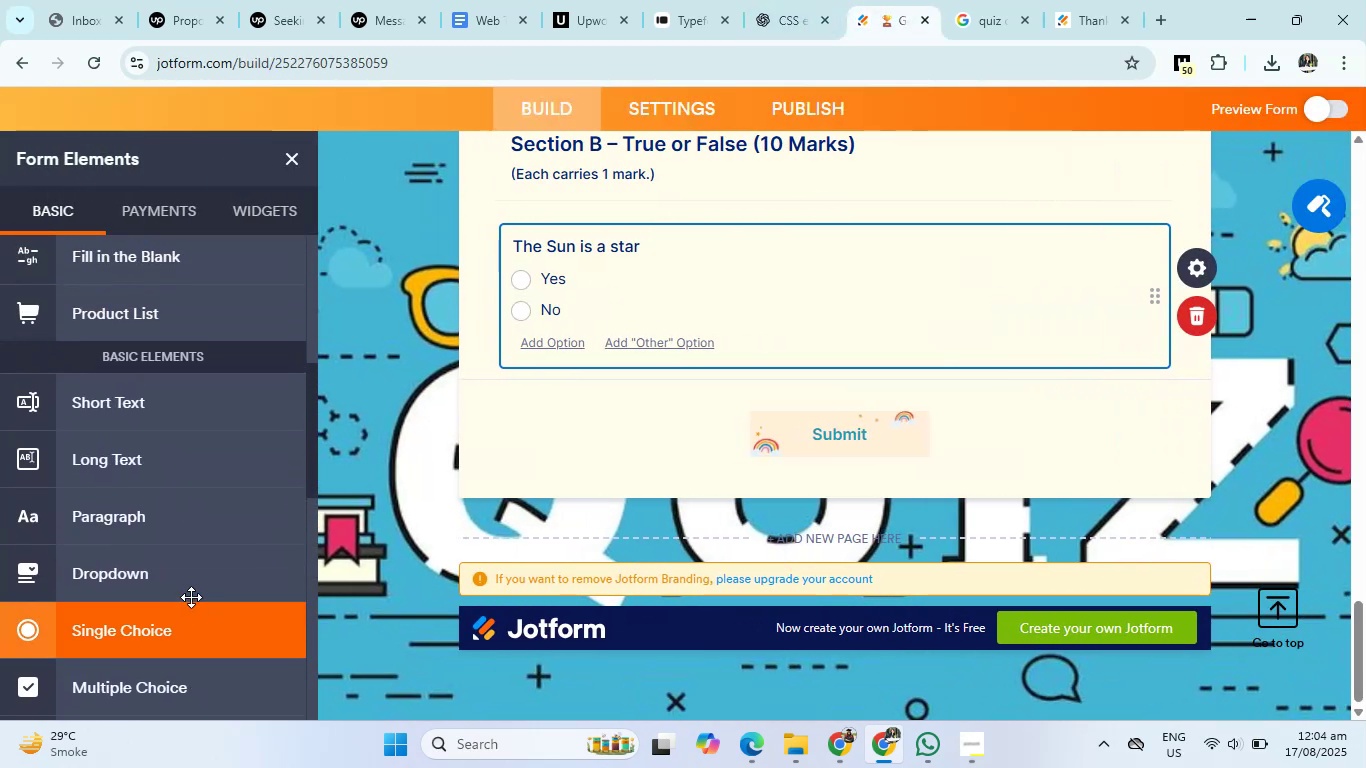 
left_click([187, 624])
 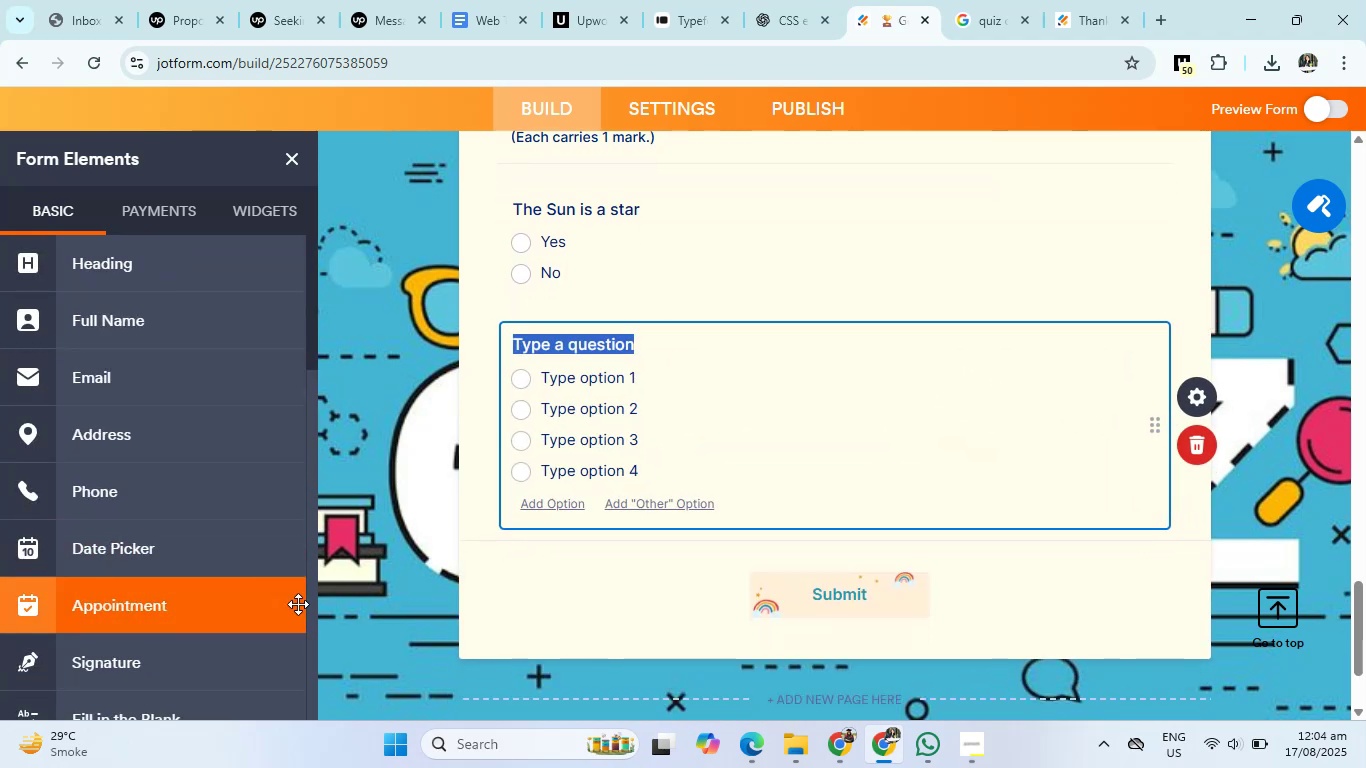 
key(Backspace)
type(Mount everst is the largest mountain in the o)
key(Backspace)
type(world)
 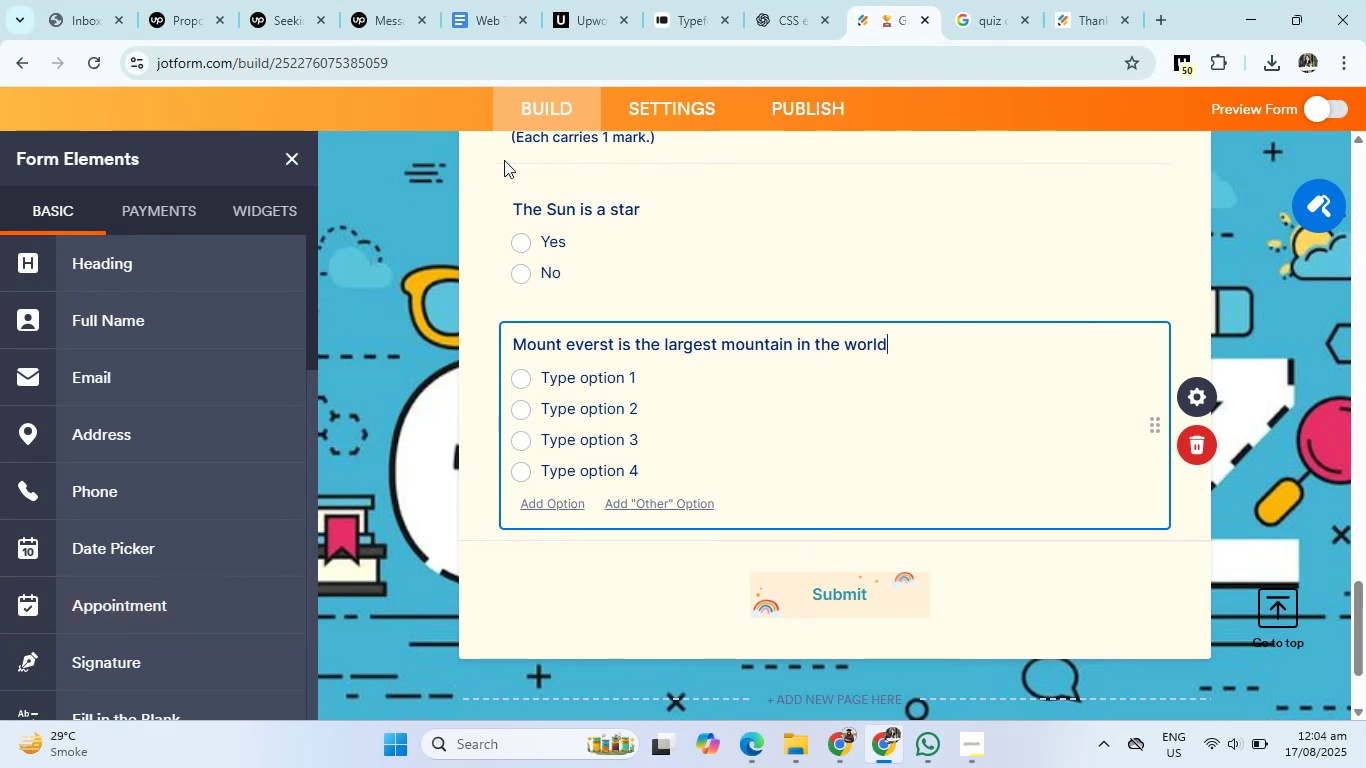 
left_click([796, 0])
 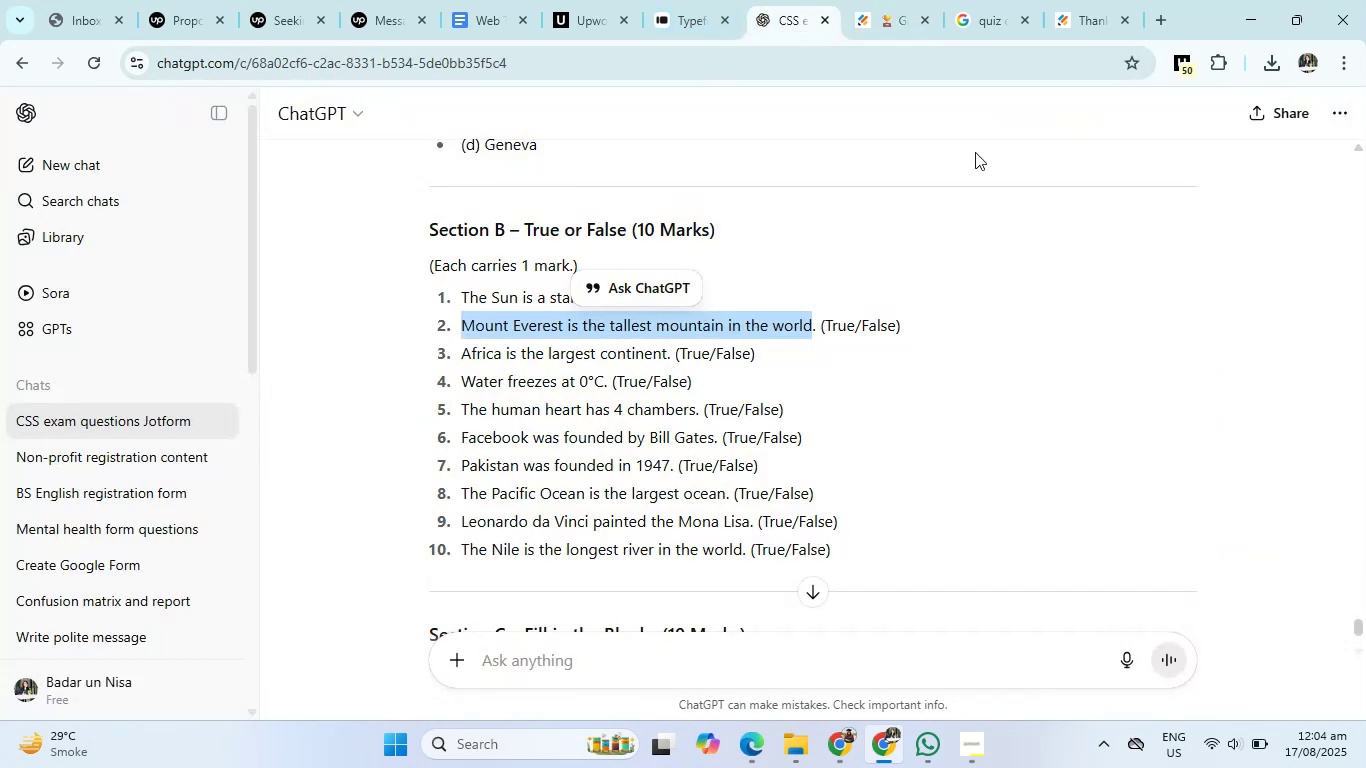 
left_click([911, 0])
 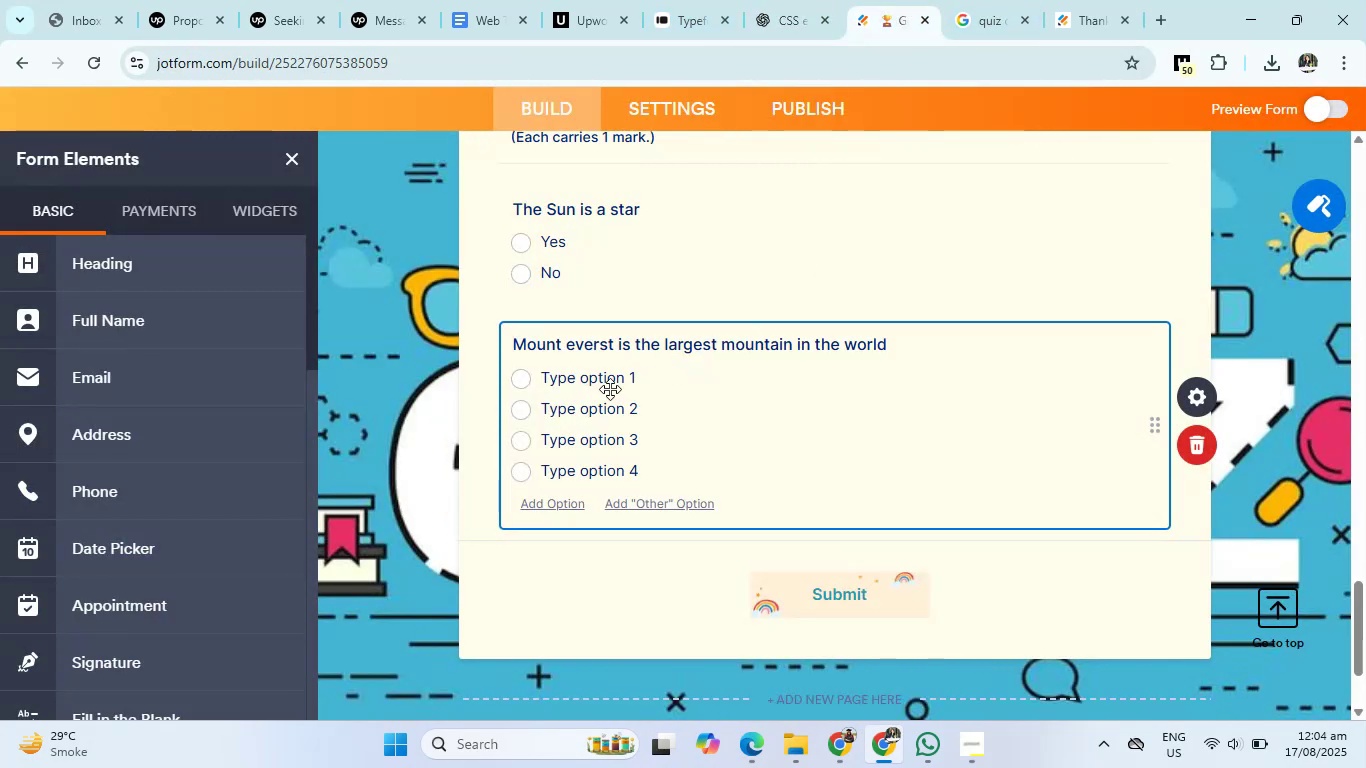 
left_click([612, 375])
 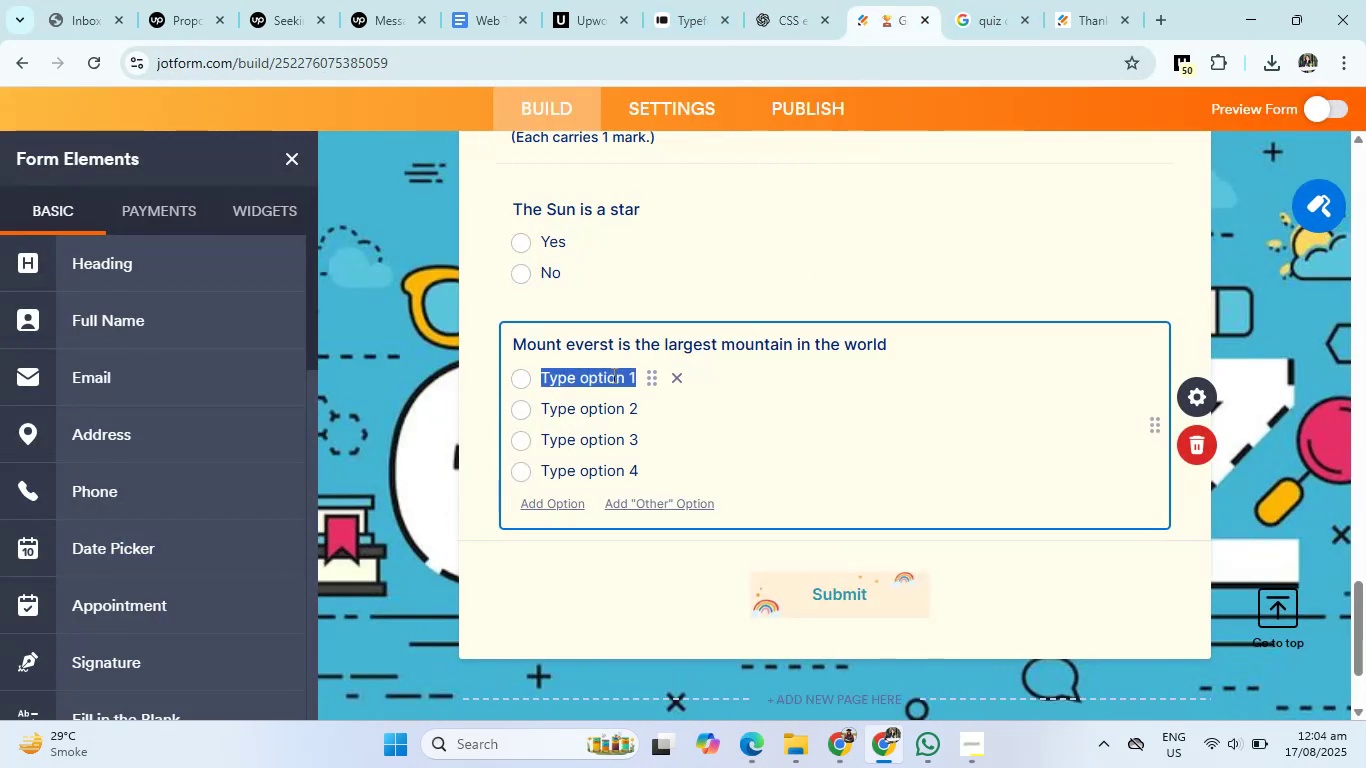 
key(Backspace)
type(YEs)
 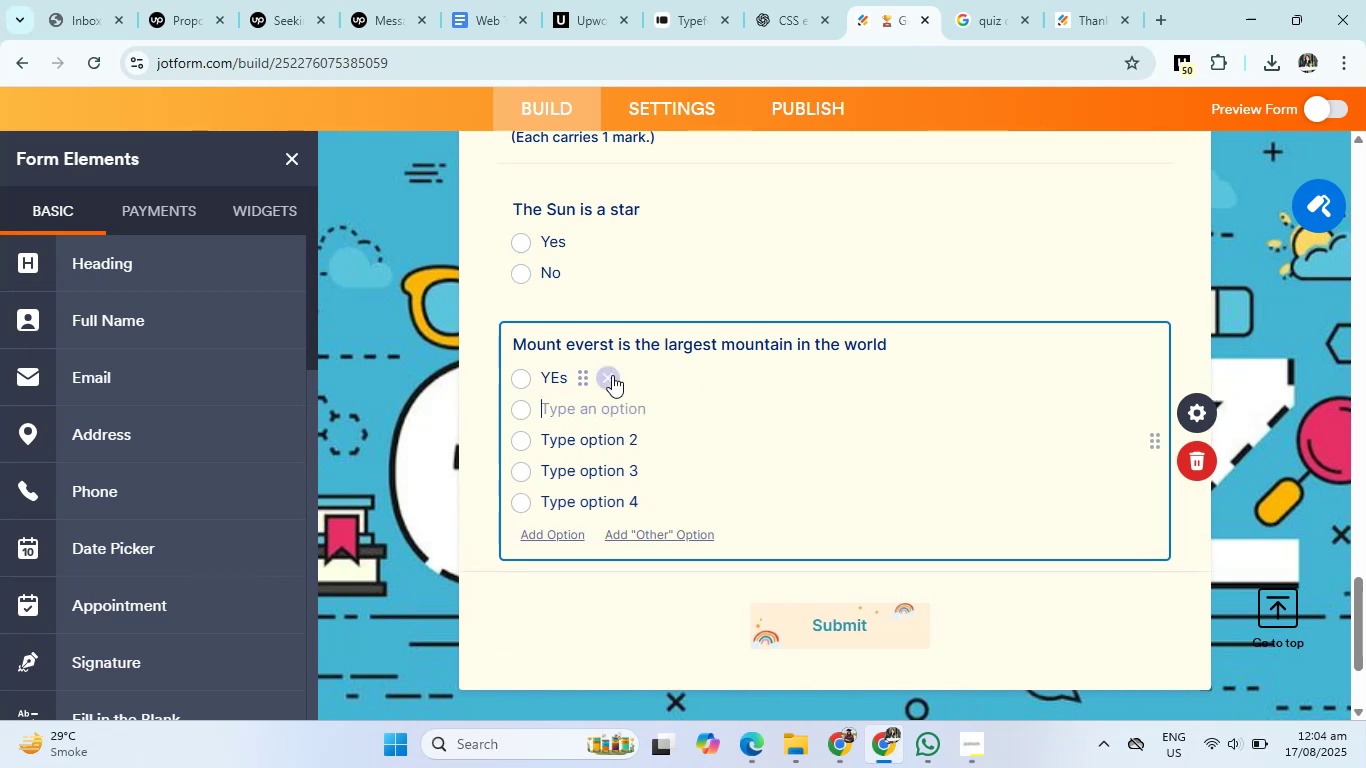 
 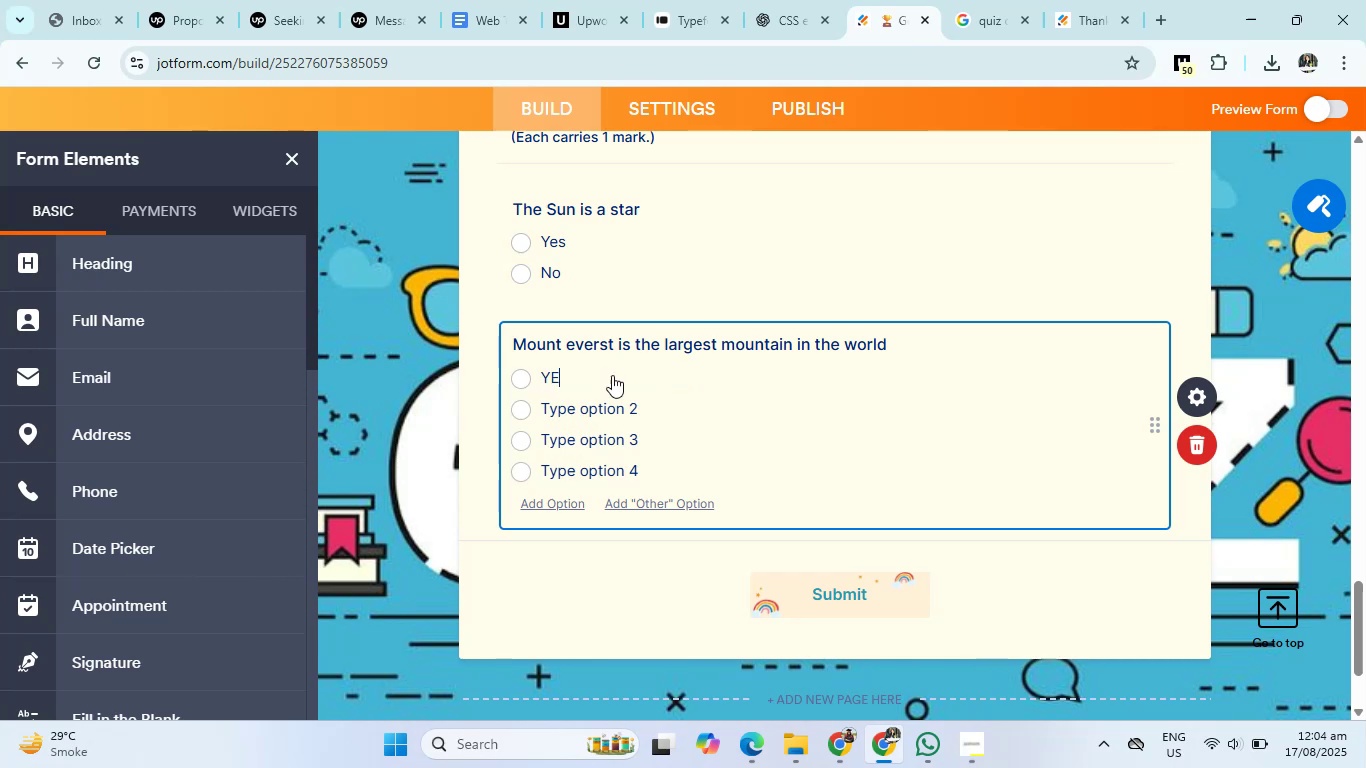 
key(Enter)
 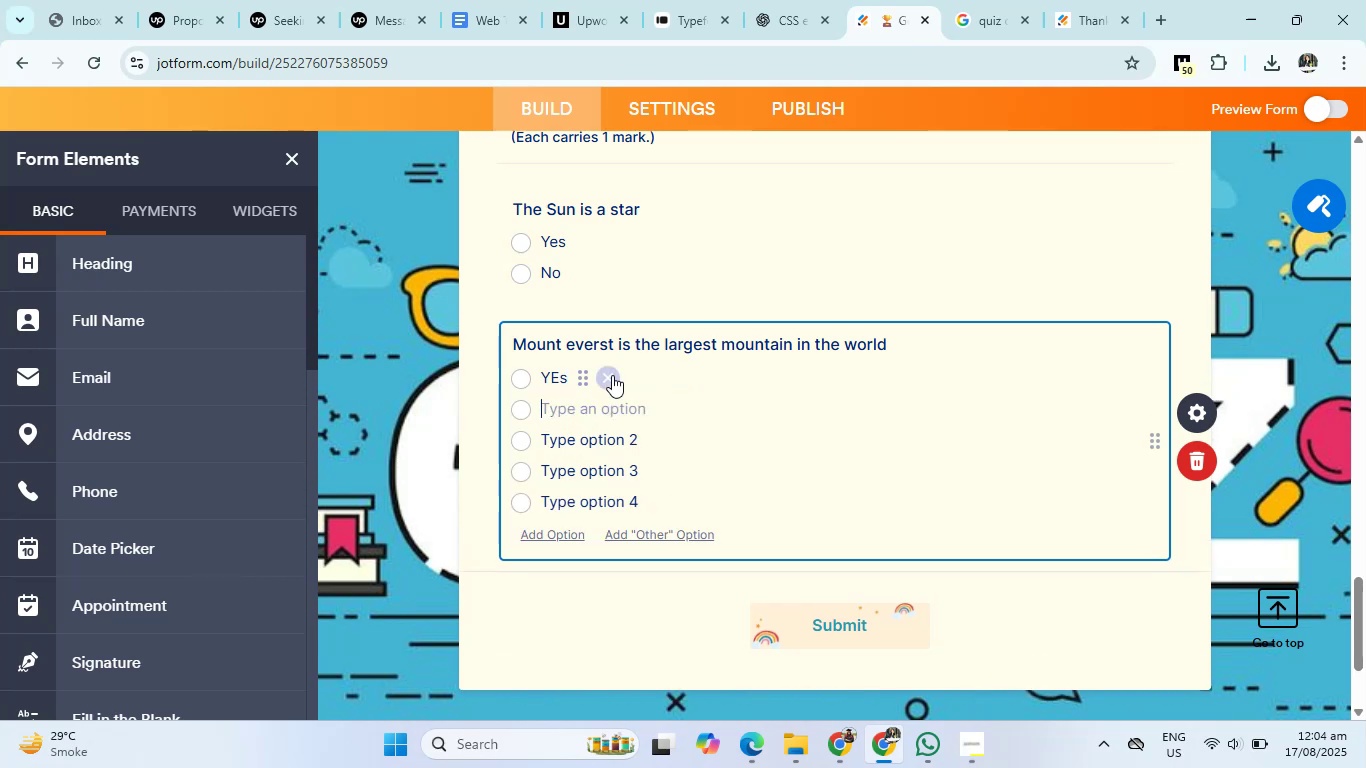 
type(No)
 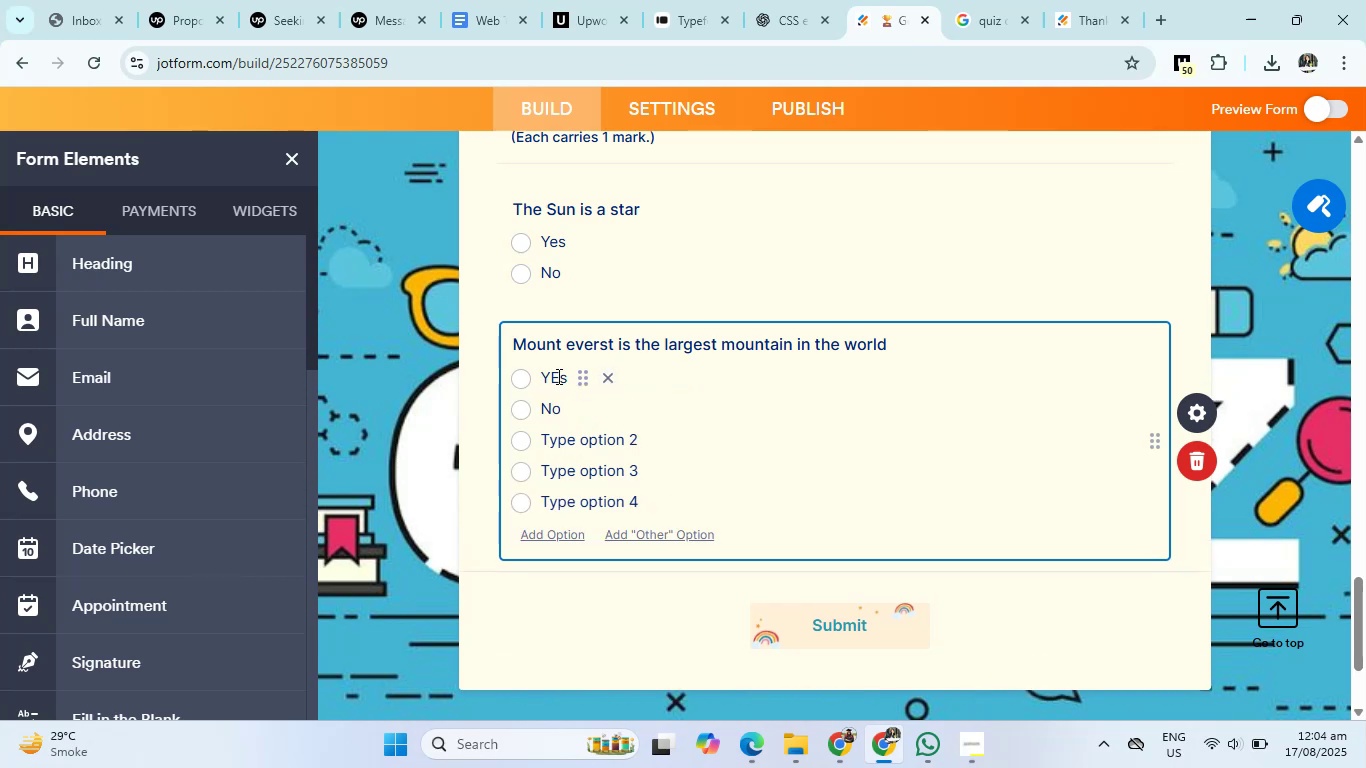 
left_click([556, 376])
 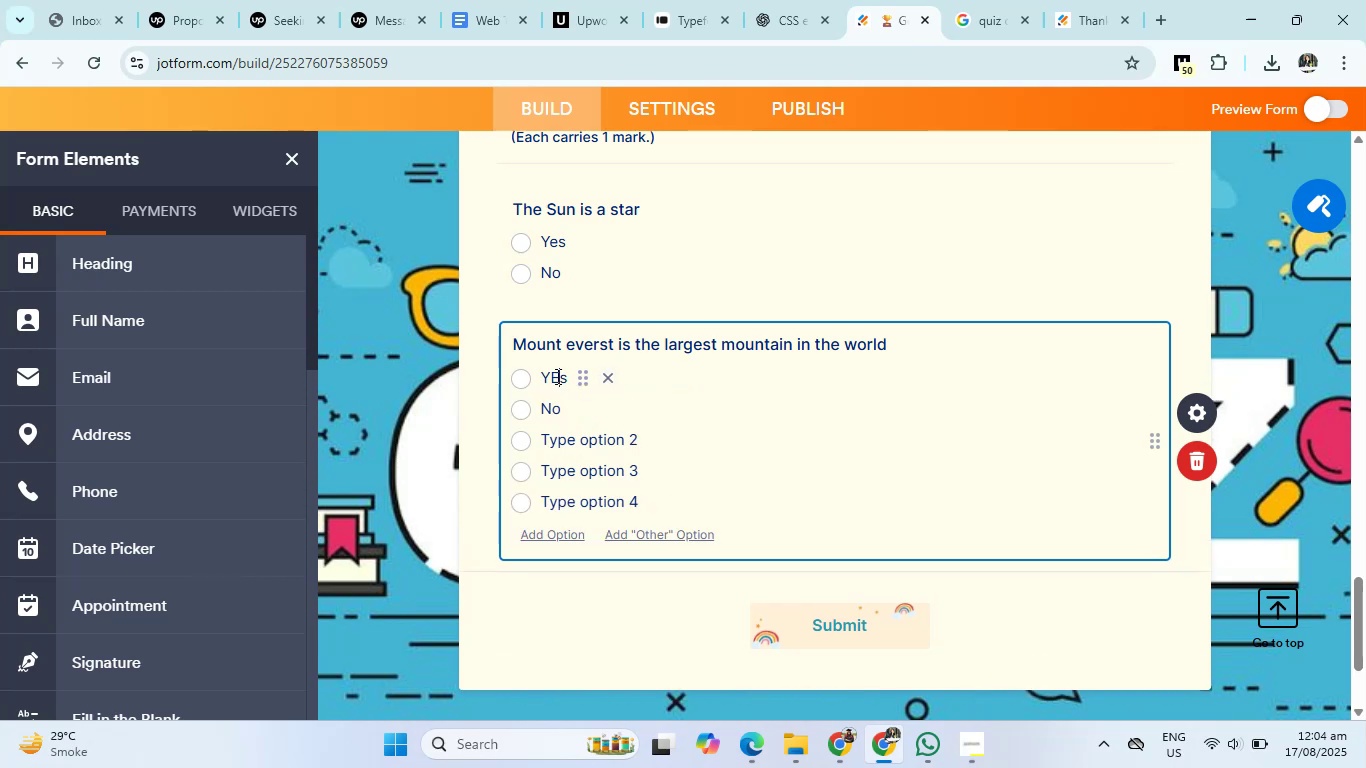 
key(Backspace)
 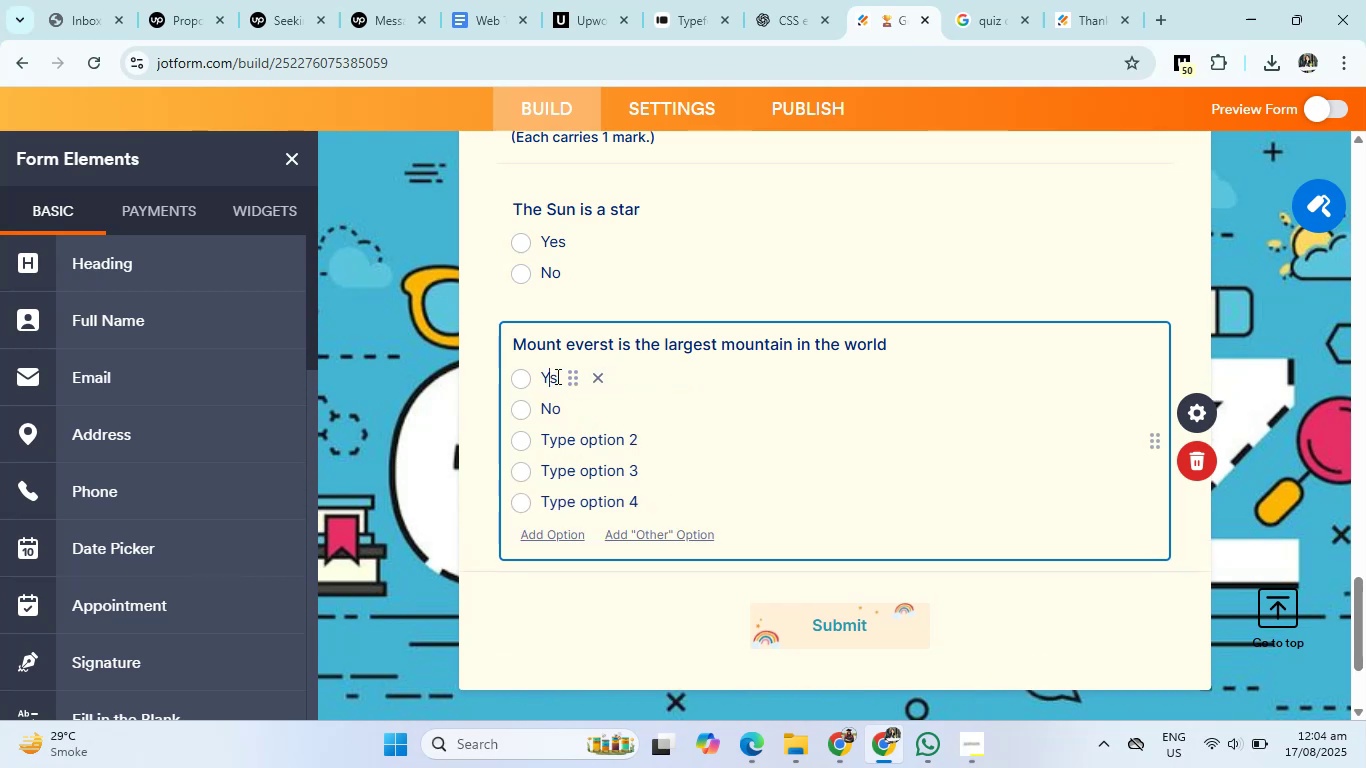 
key(E)
 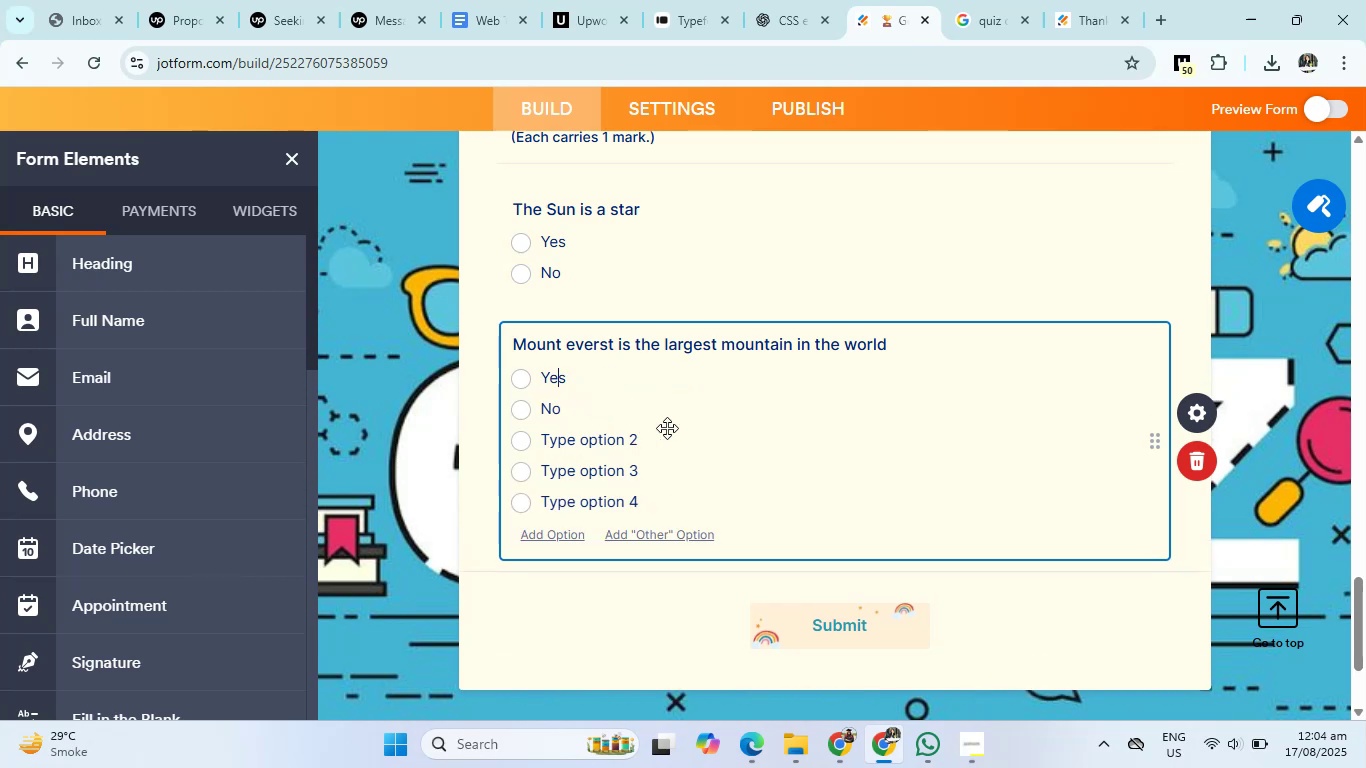 
left_click([666, 441])
 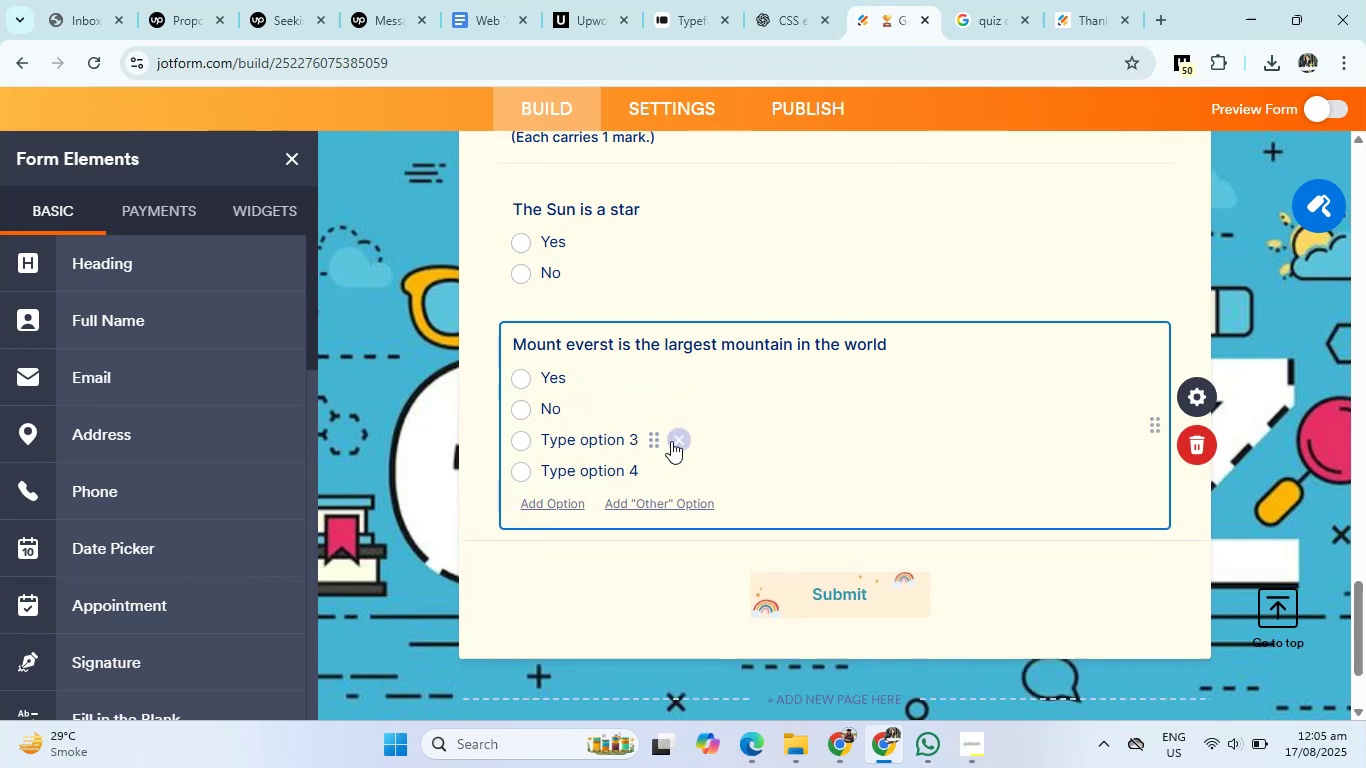 
double_click([673, 440])
 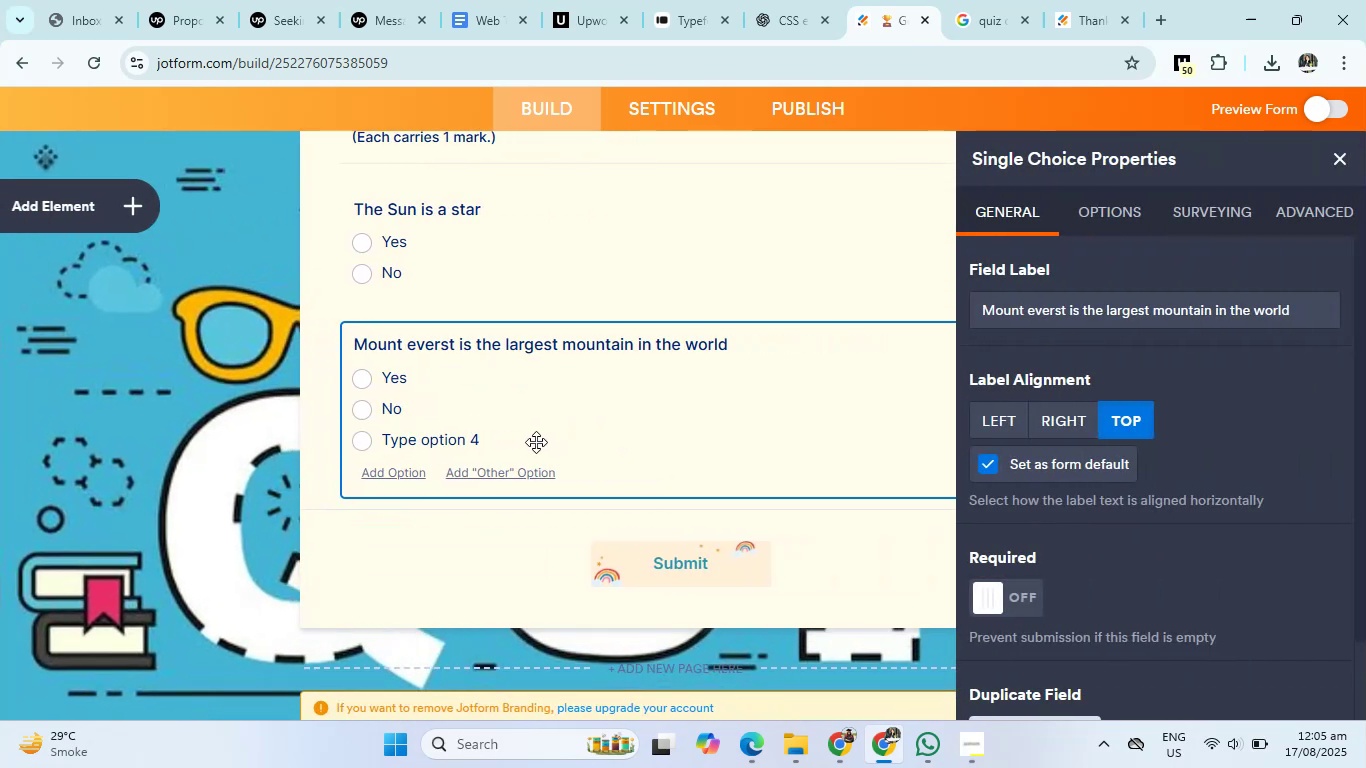 
left_click([519, 447])
 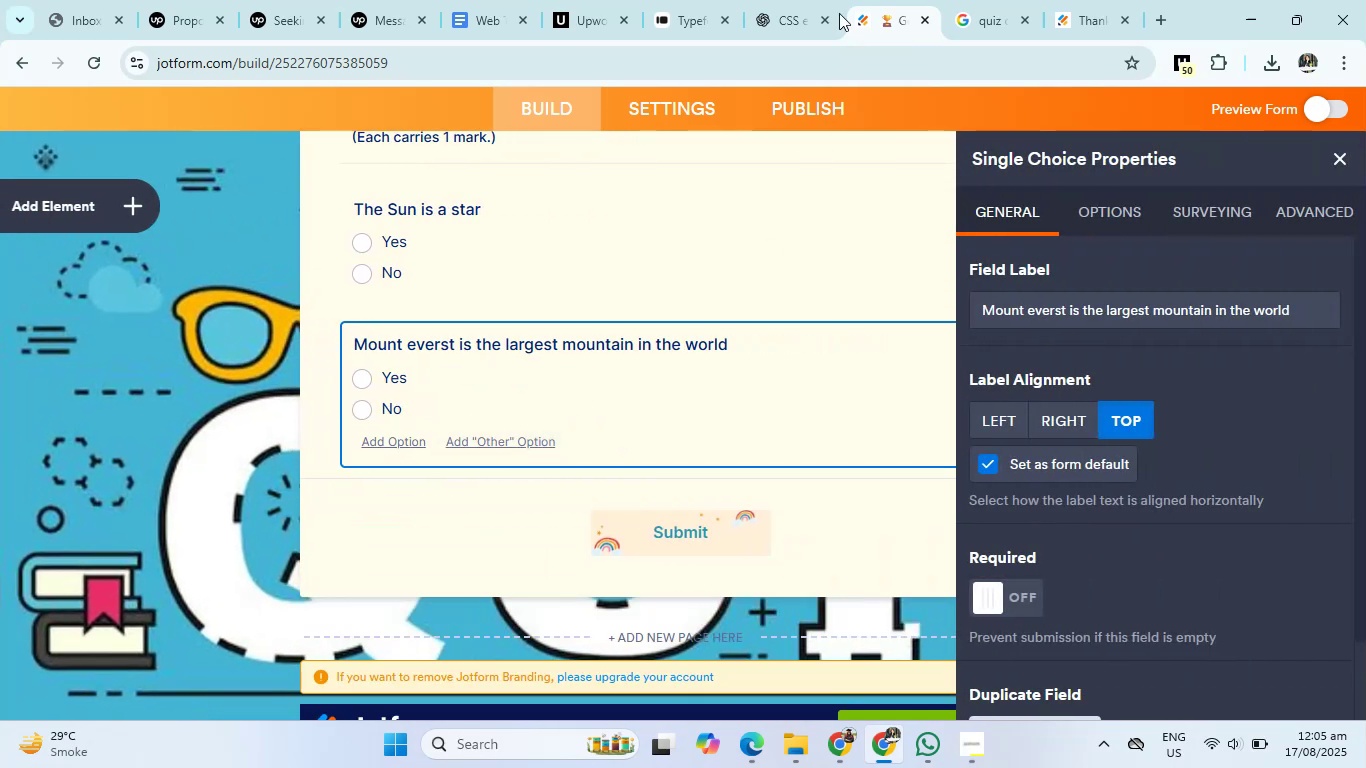 
left_click([767, 0])
 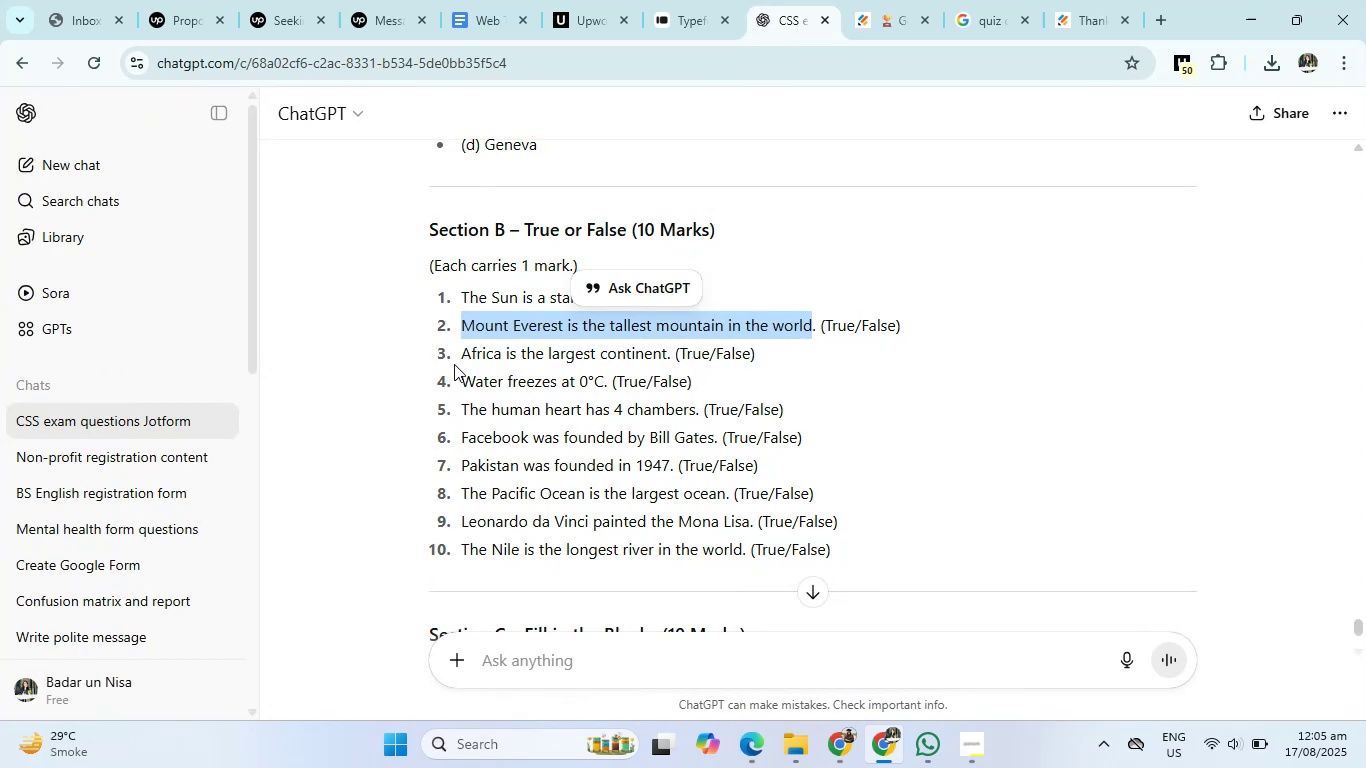 
left_click_drag(start_coordinate=[462, 353], to_coordinate=[677, 365])
 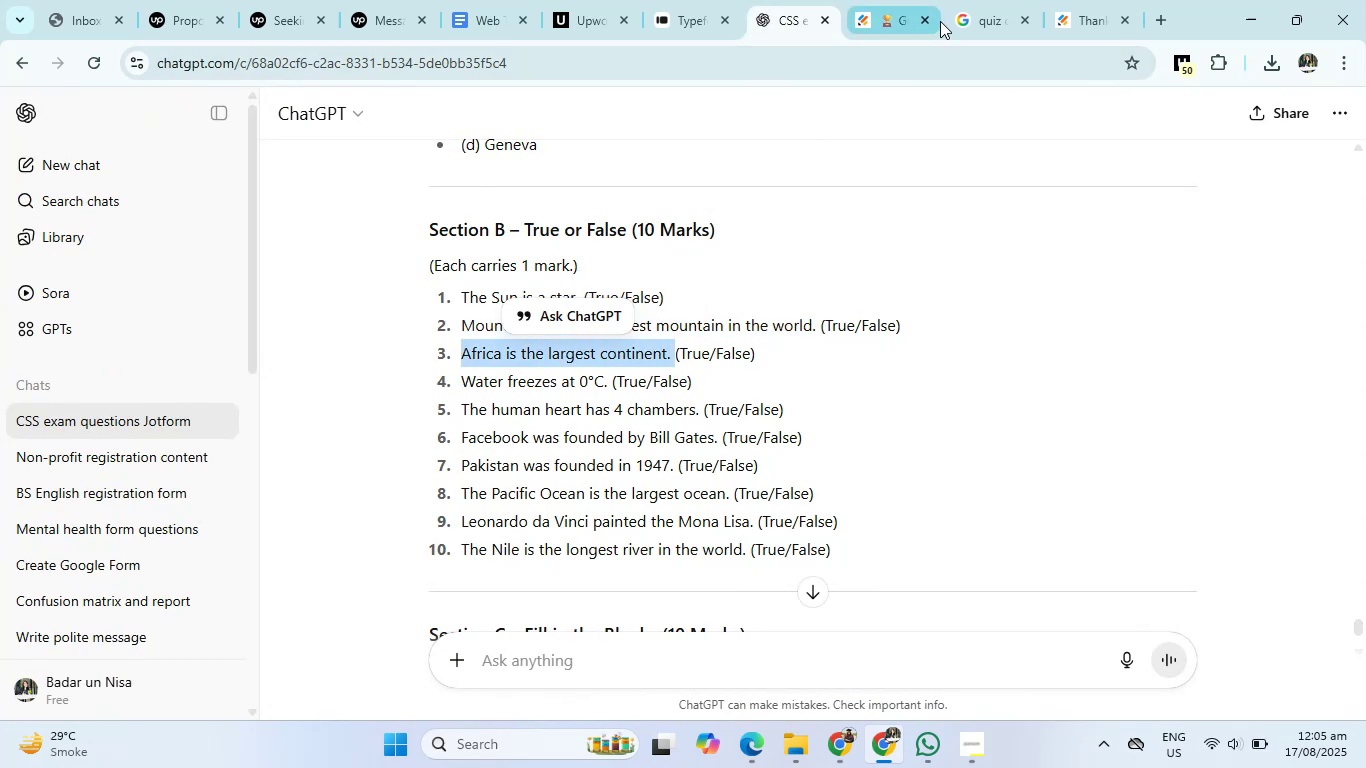 
left_click([906, 6])
 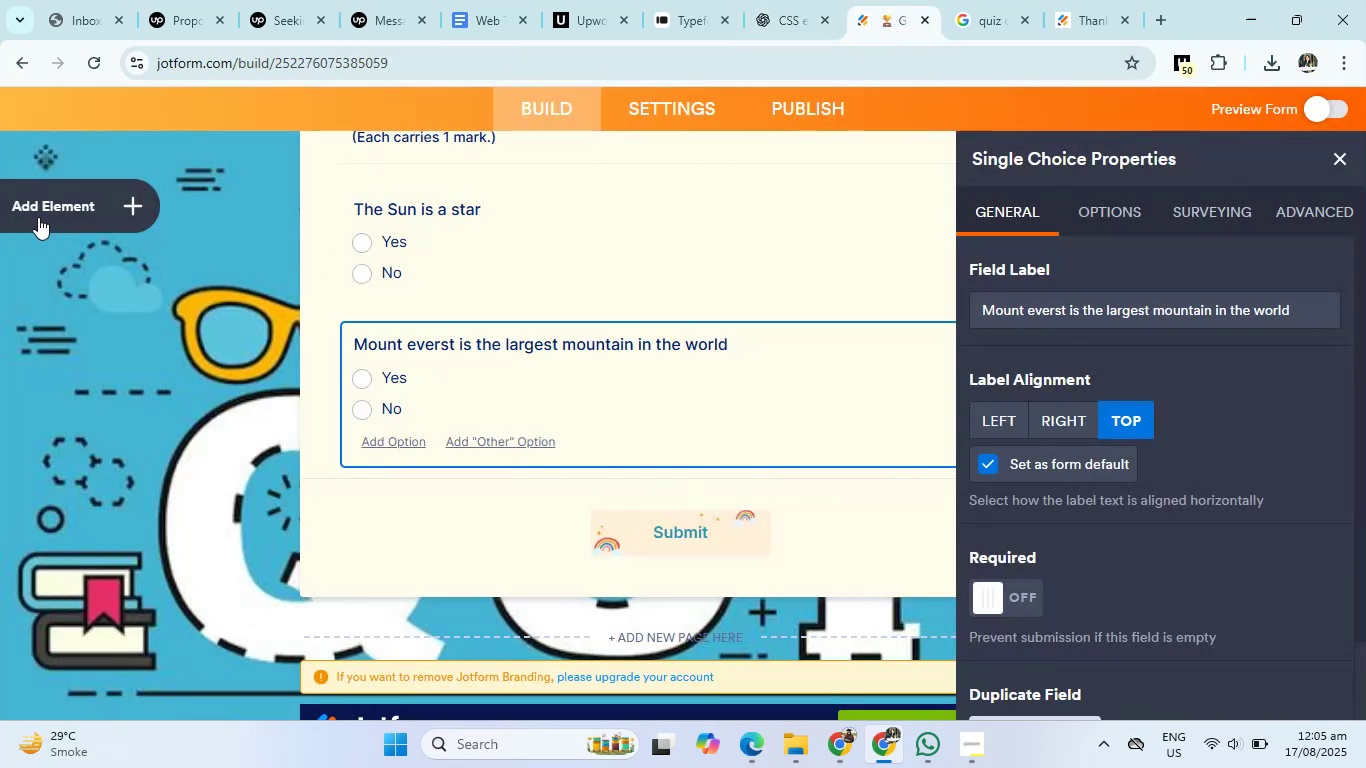 
left_click([40, 214])
 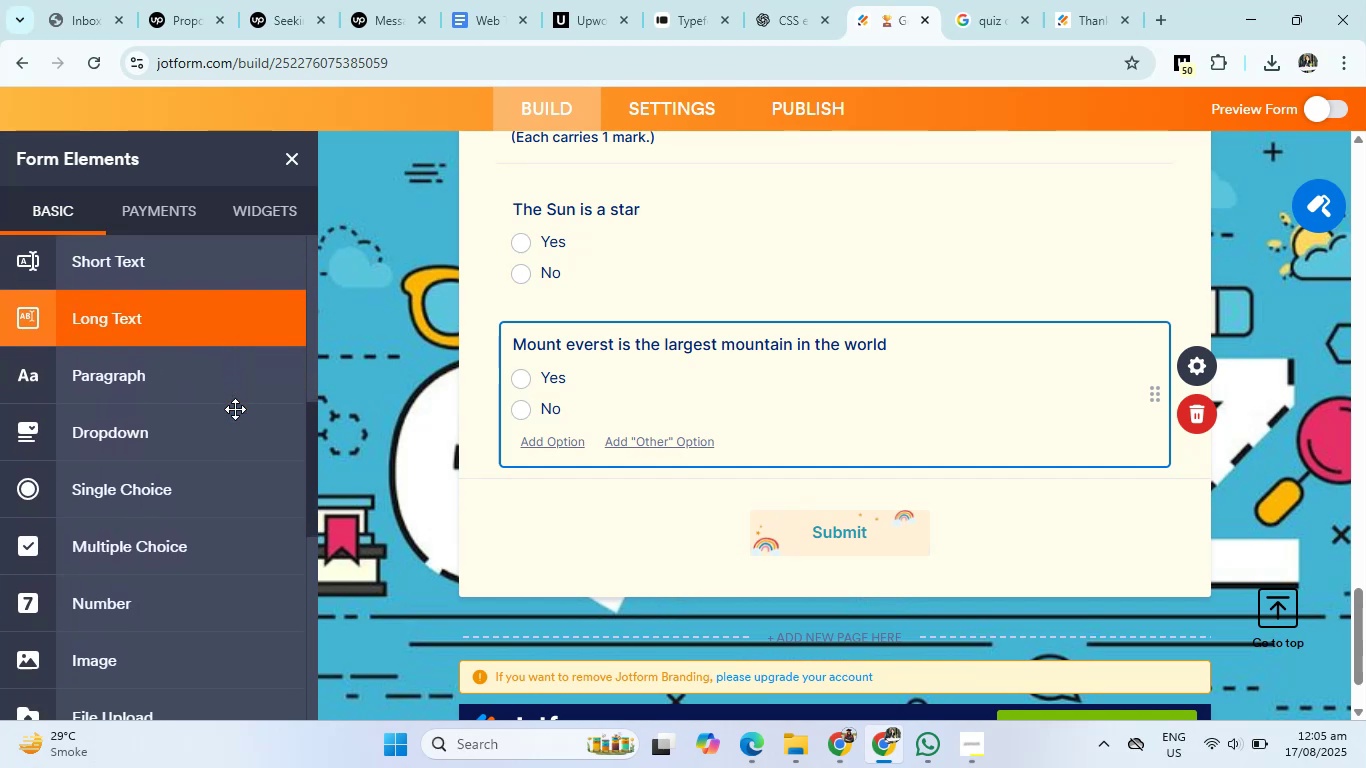 
wait(11.38)
 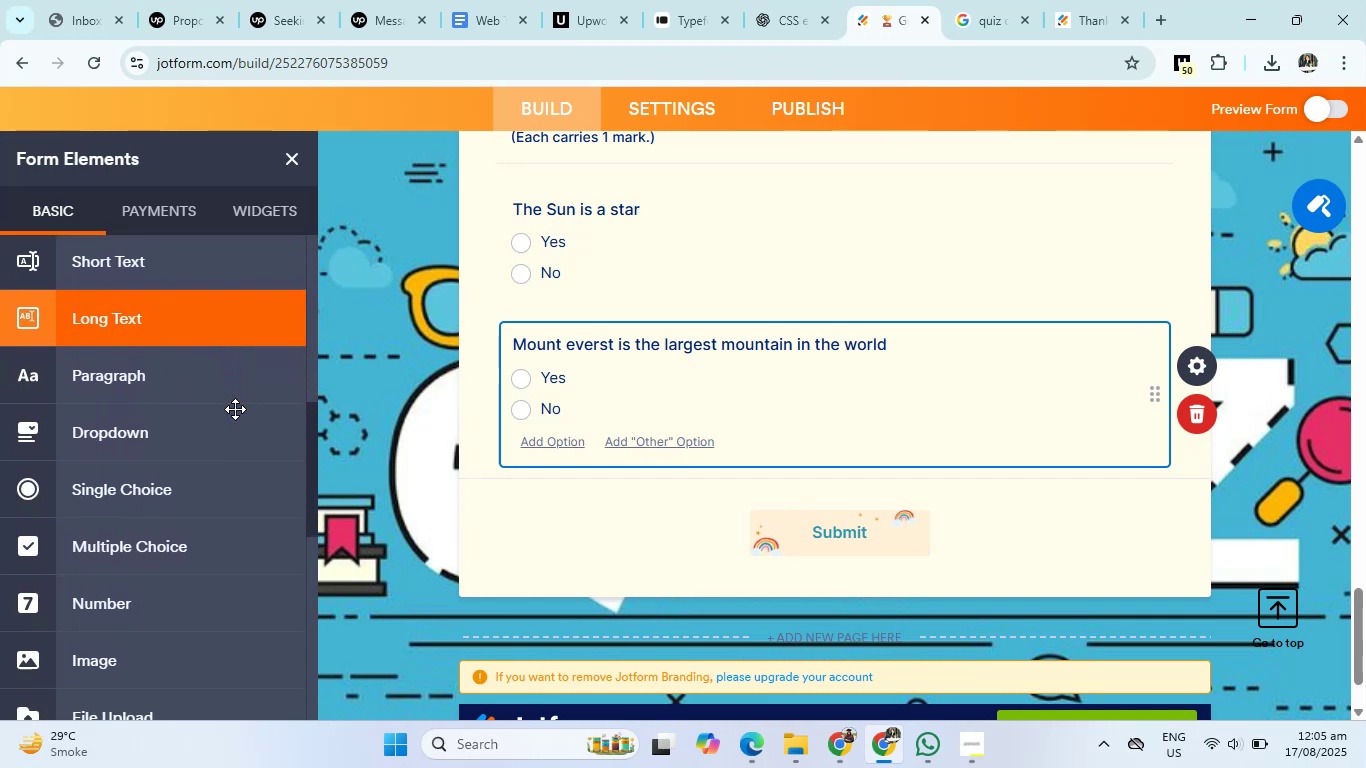 
left_click([164, 443])
 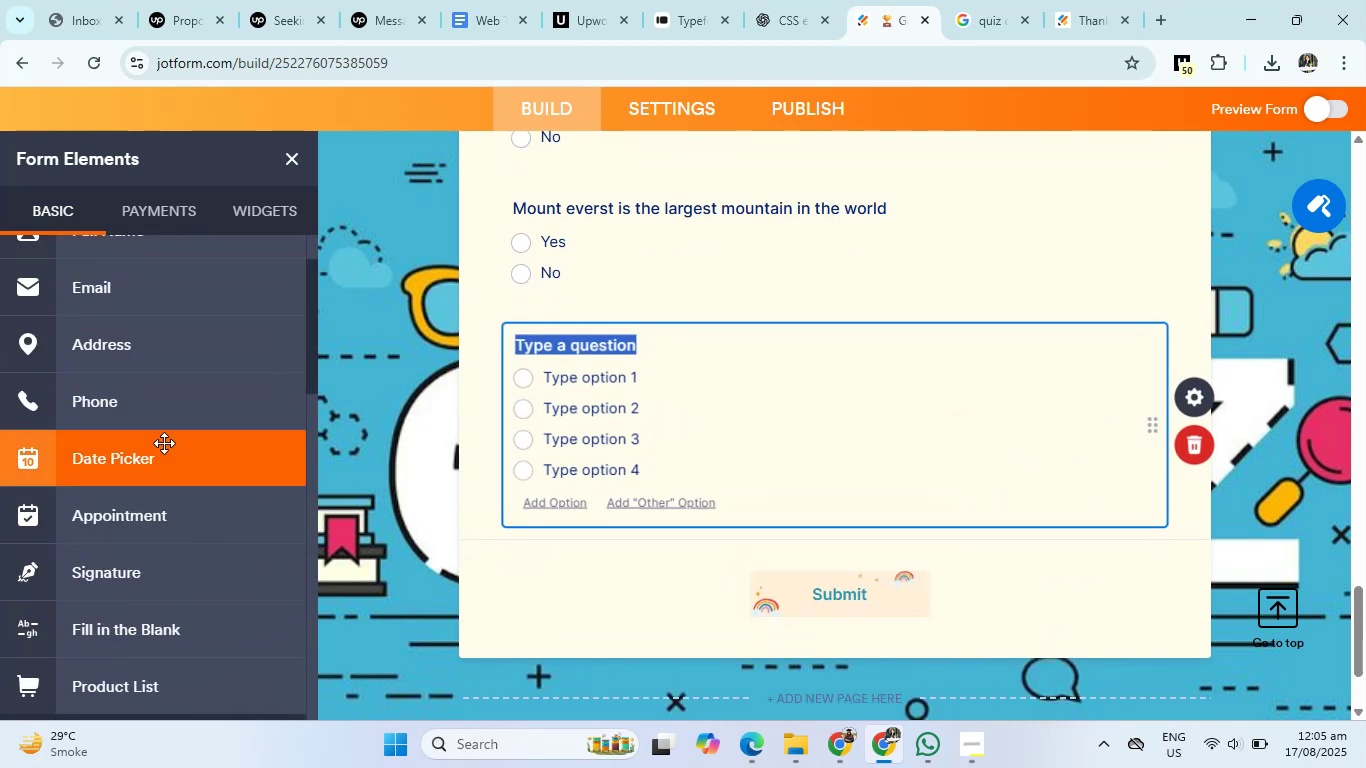 
key(Backspace)
type(africa is the largest Continent)
 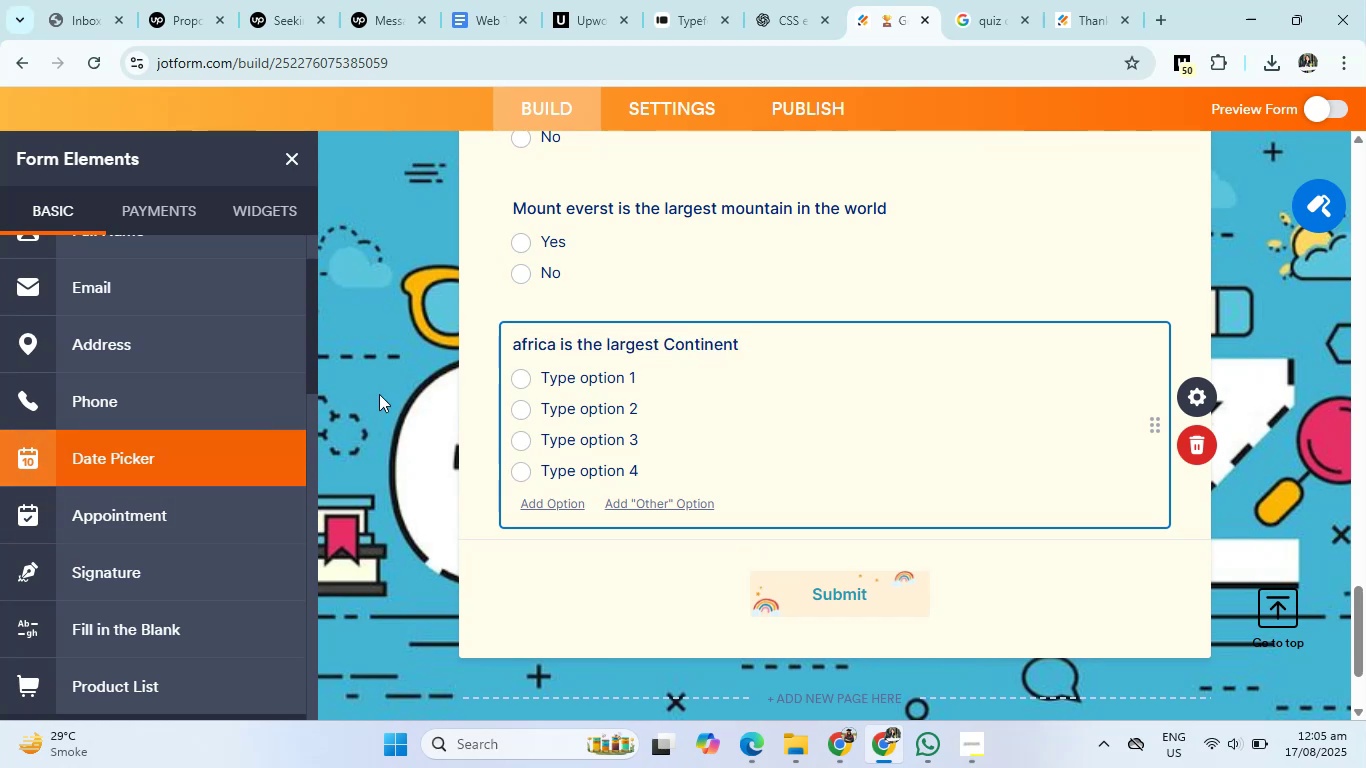 
left_click([520, 348])
 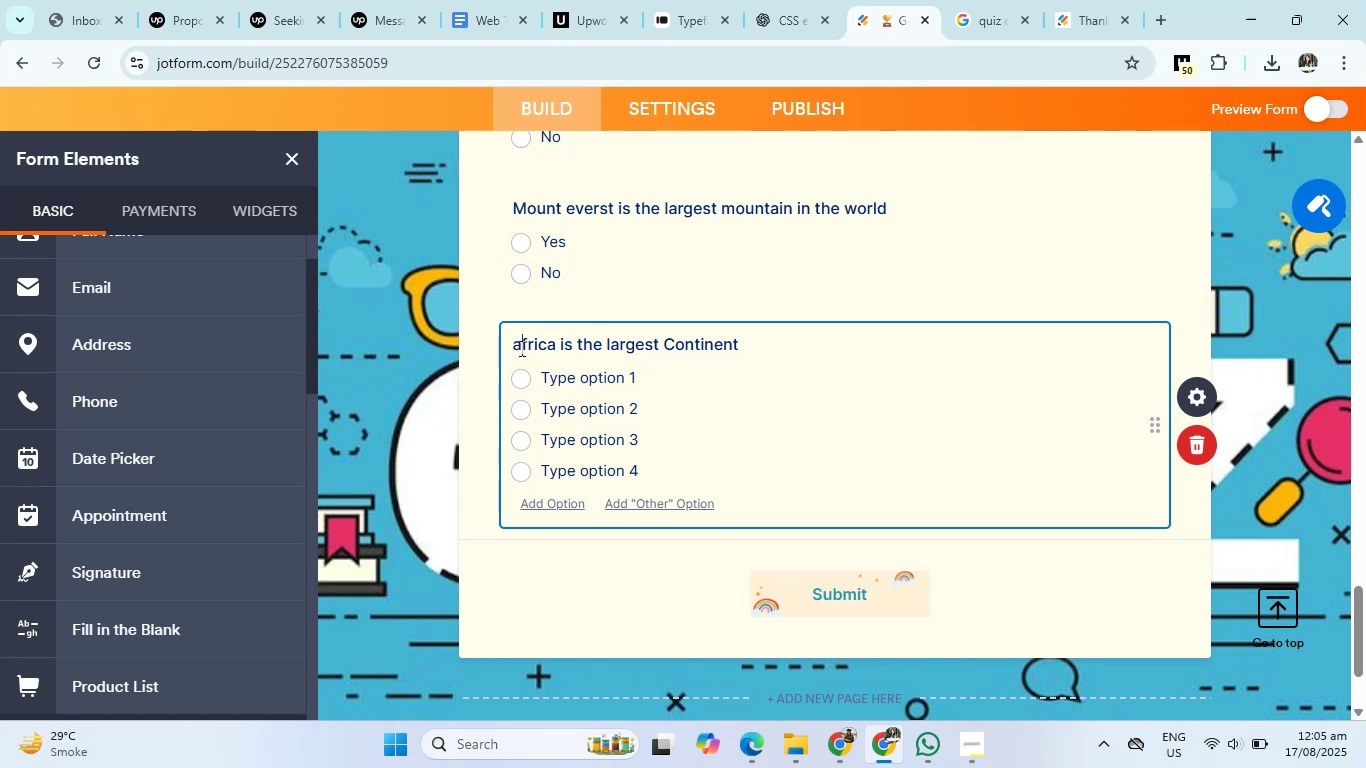 
key(Backspace)
 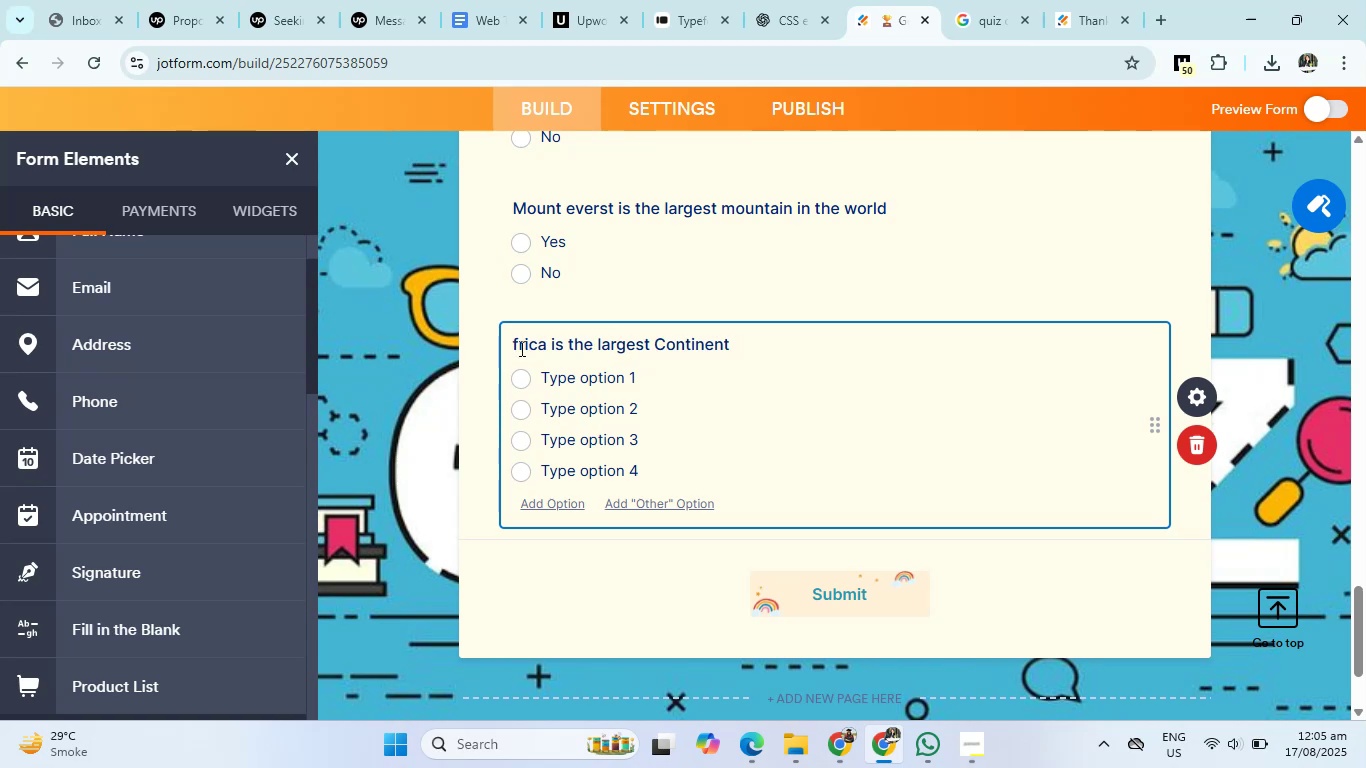 
key(Shift+ShiftRight)
 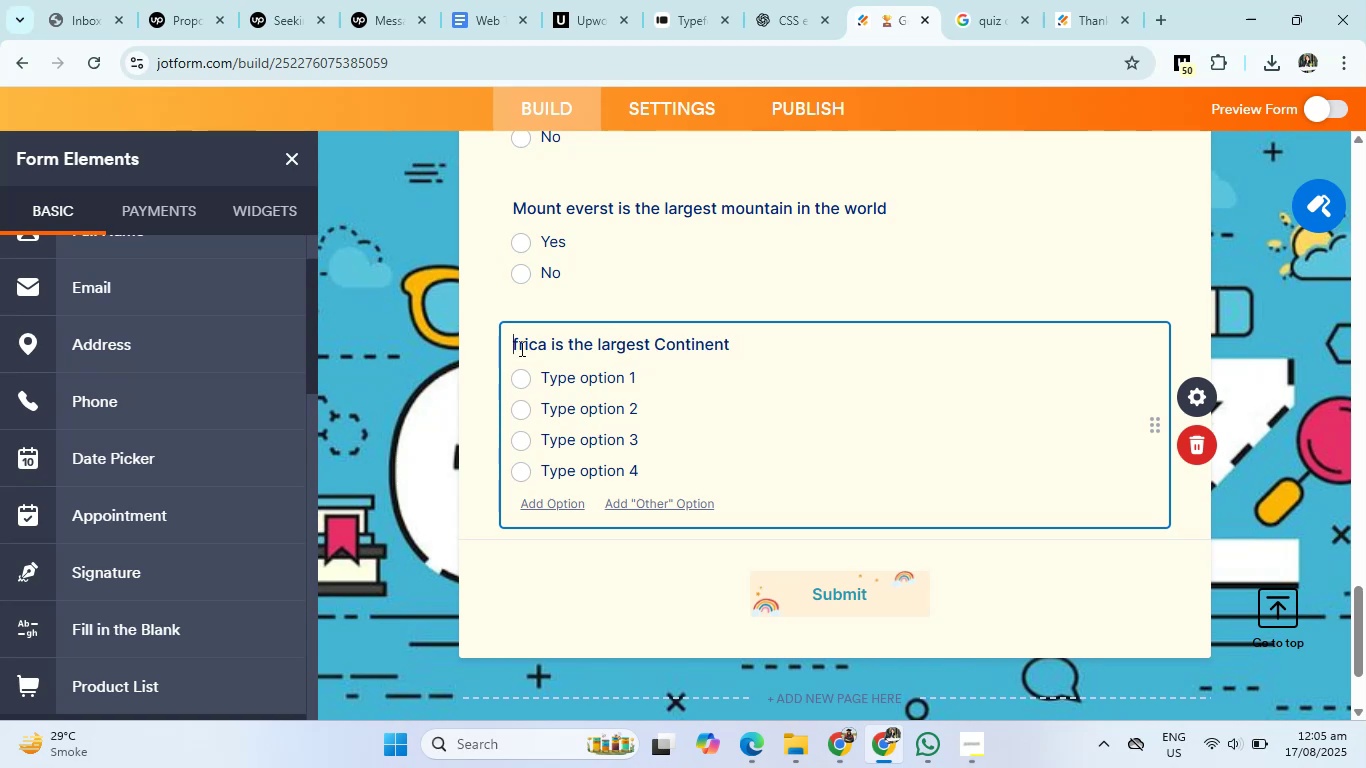 
key(A)
 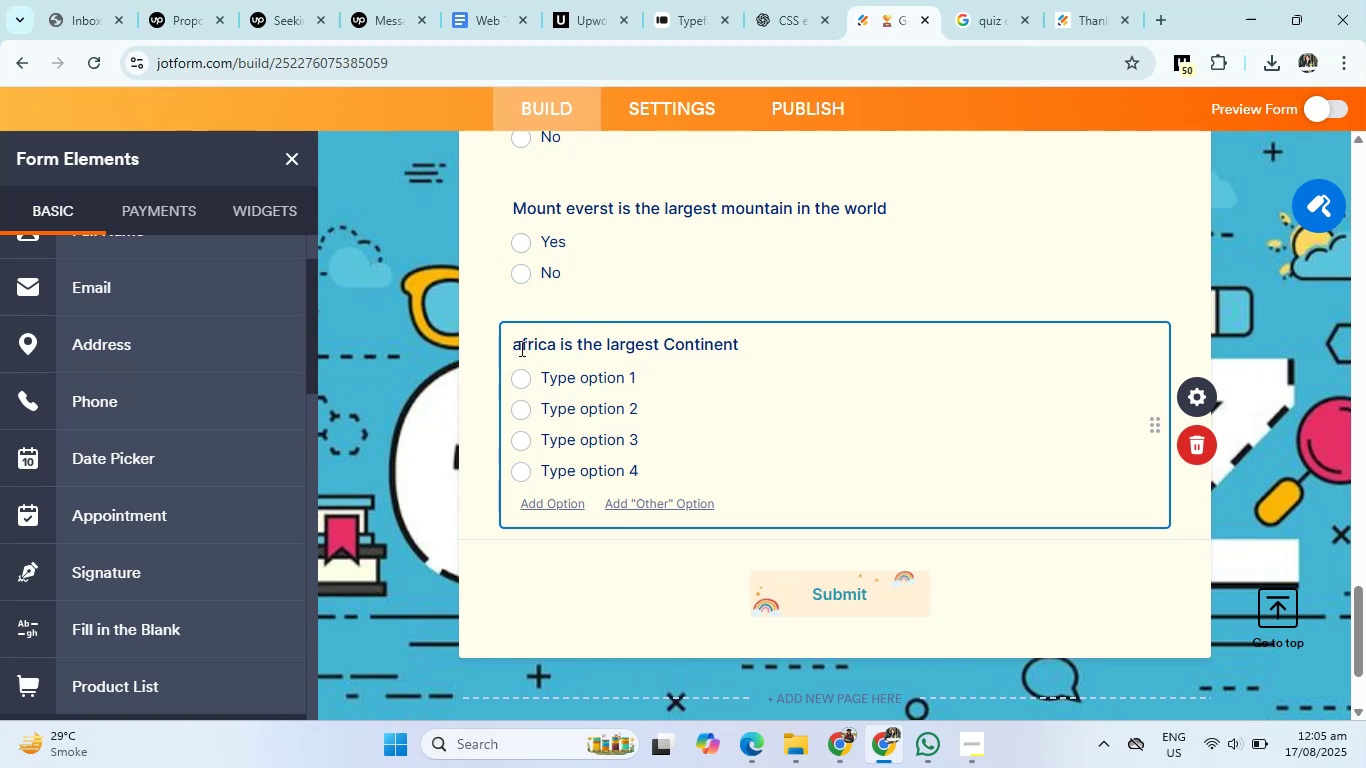 
key(Backspace)
 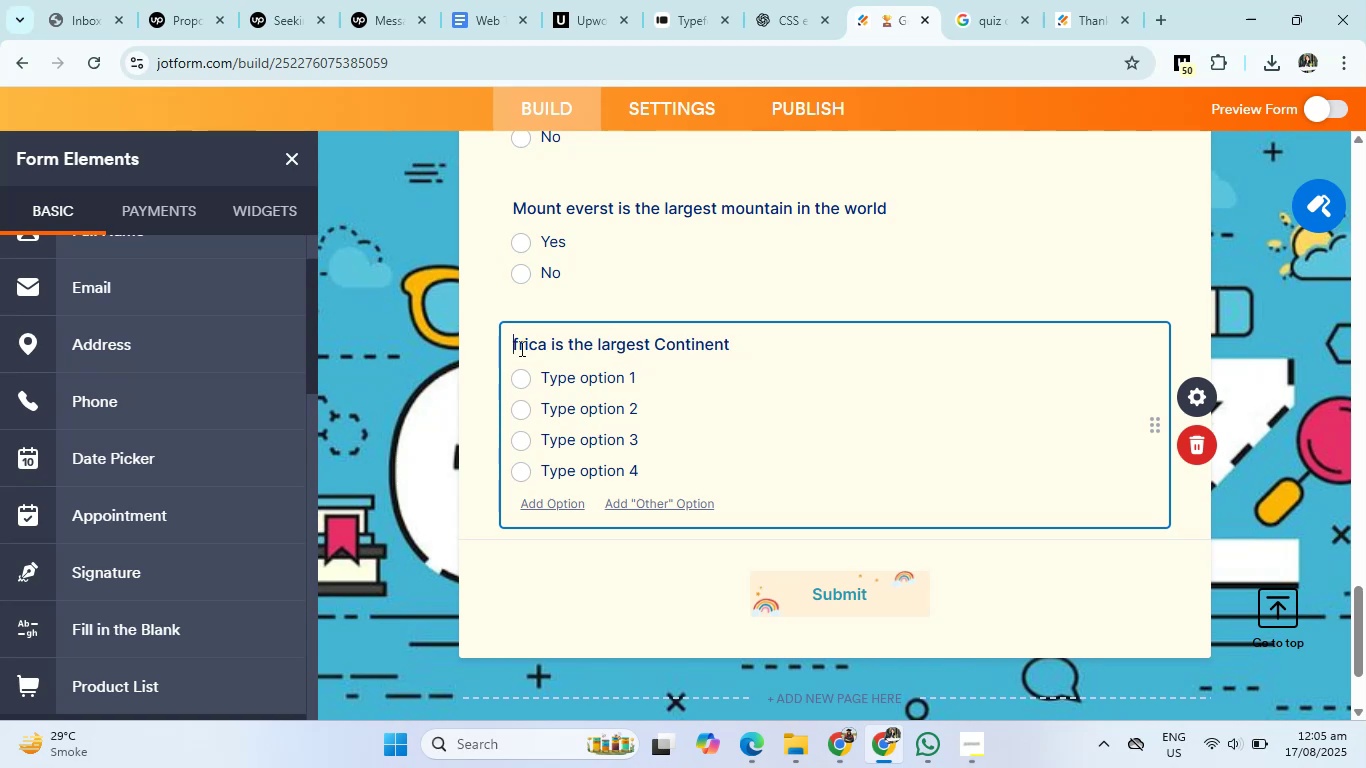 
key(Shift+A)
 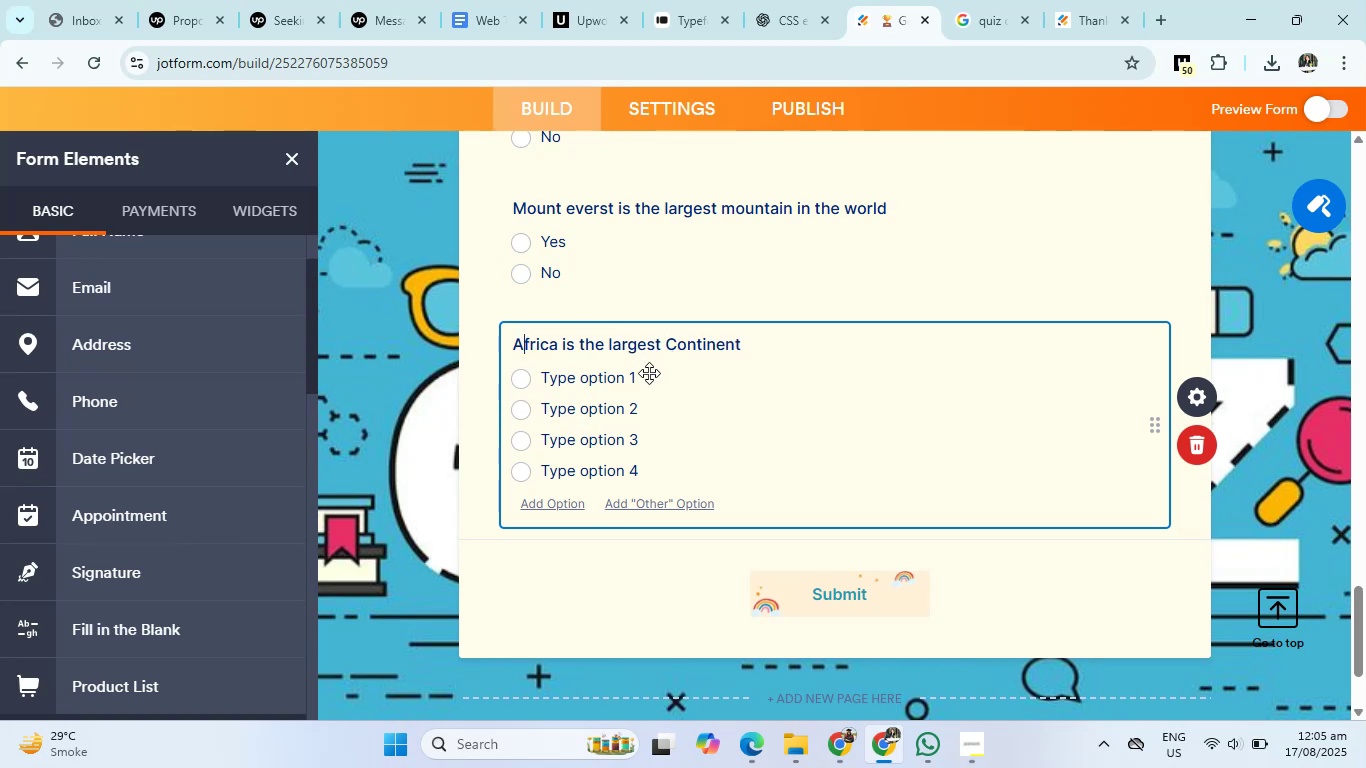 
left_click([633, 376])
 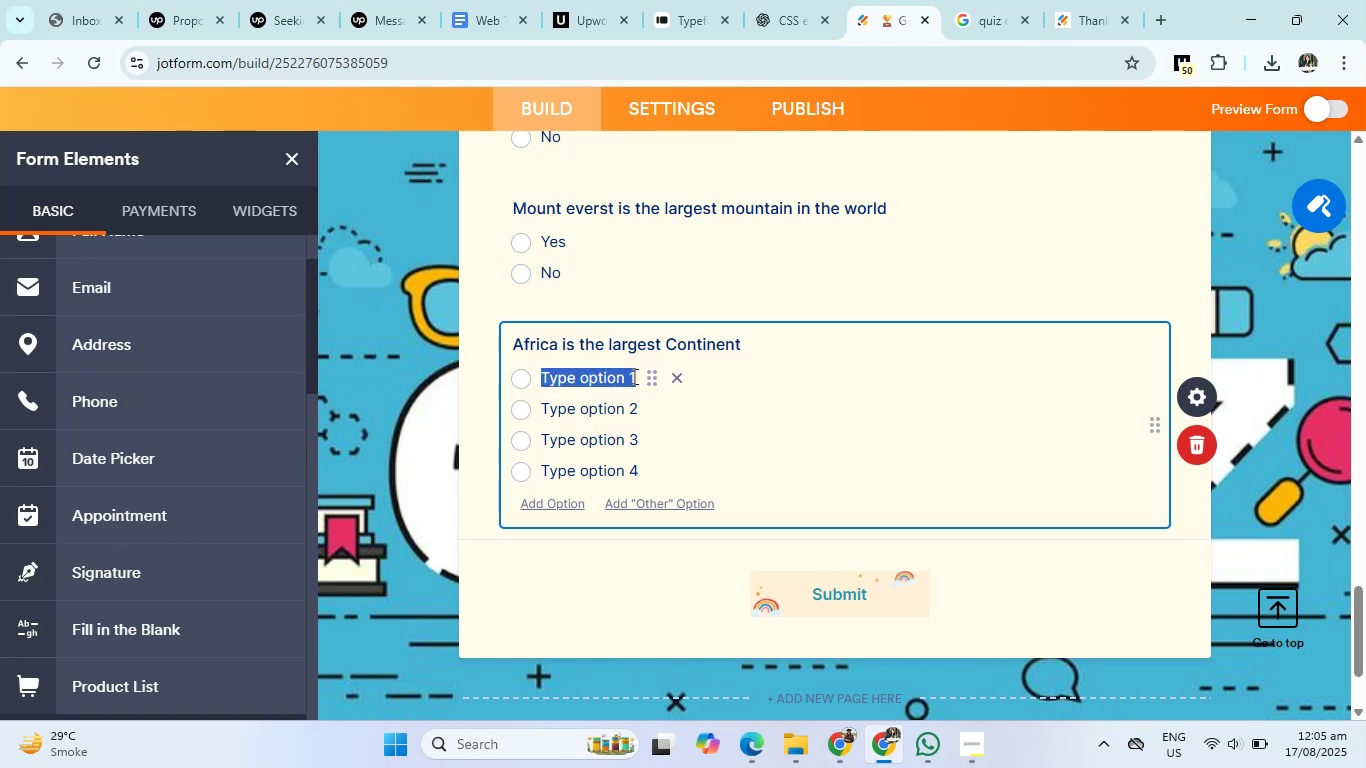 
key(Backspace)
type(Yes)
 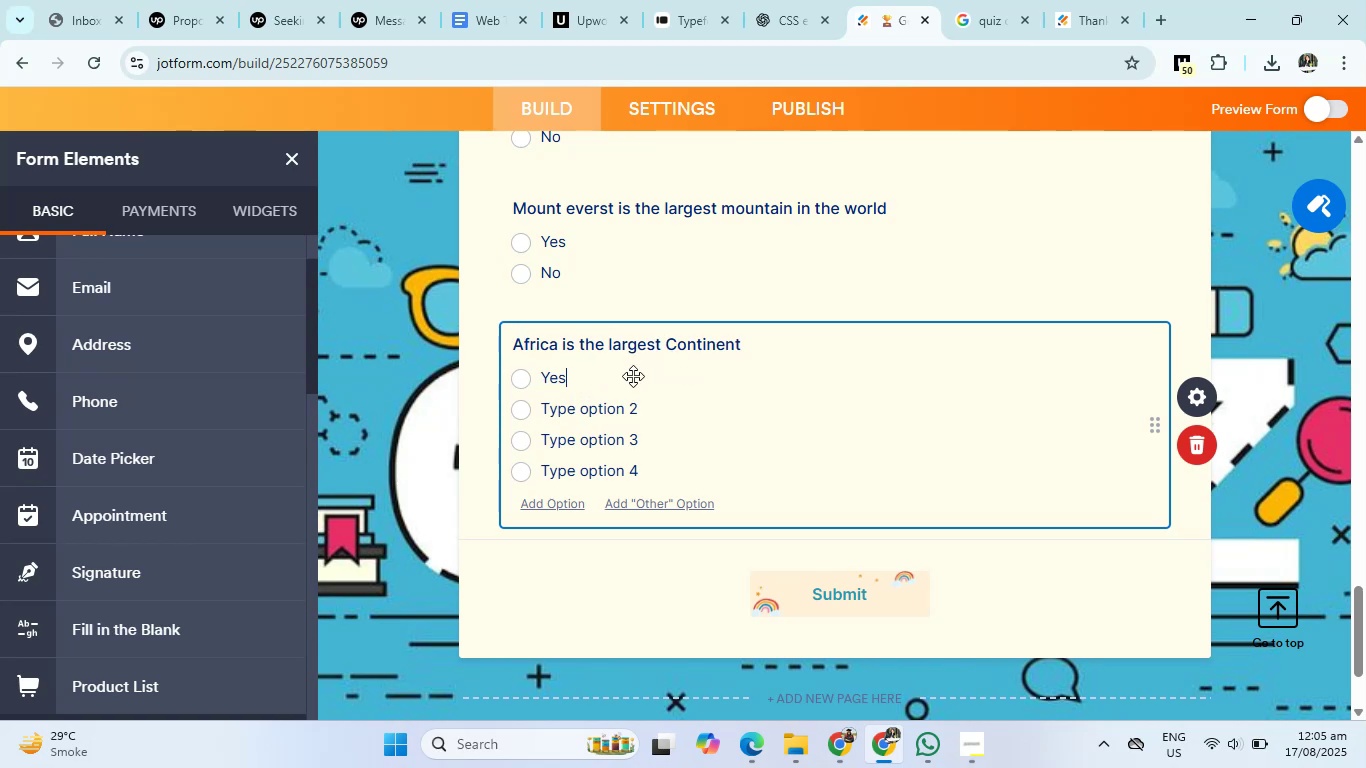 
key(Enter)
 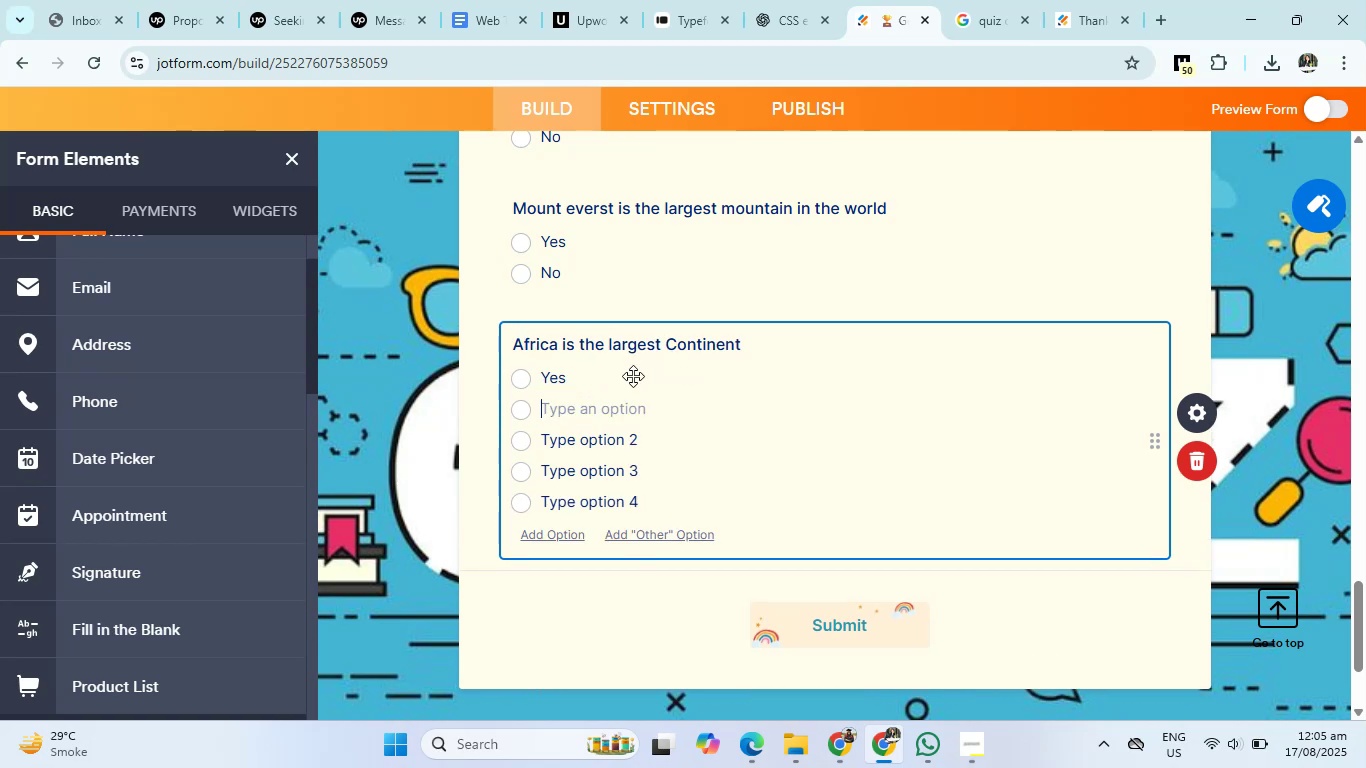 
type(No)
 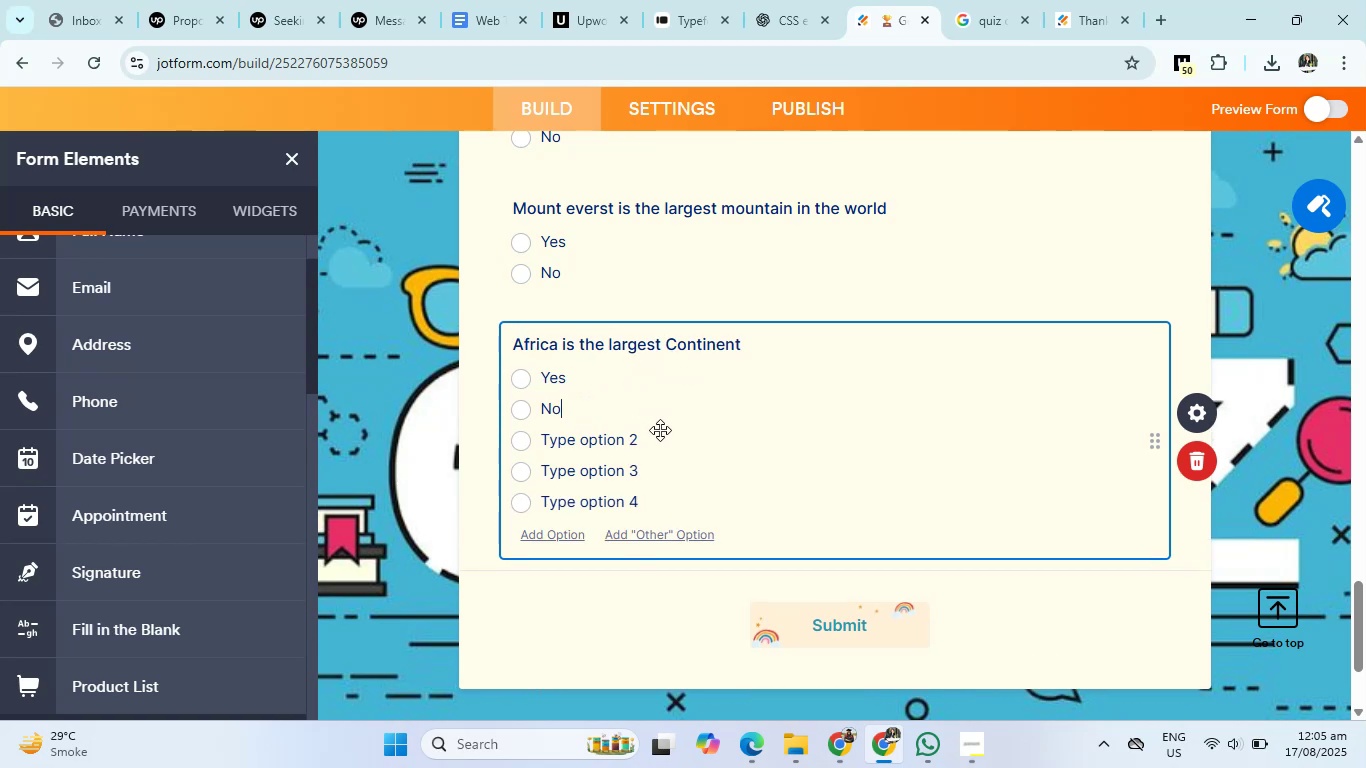 
left_click([664, 439])
 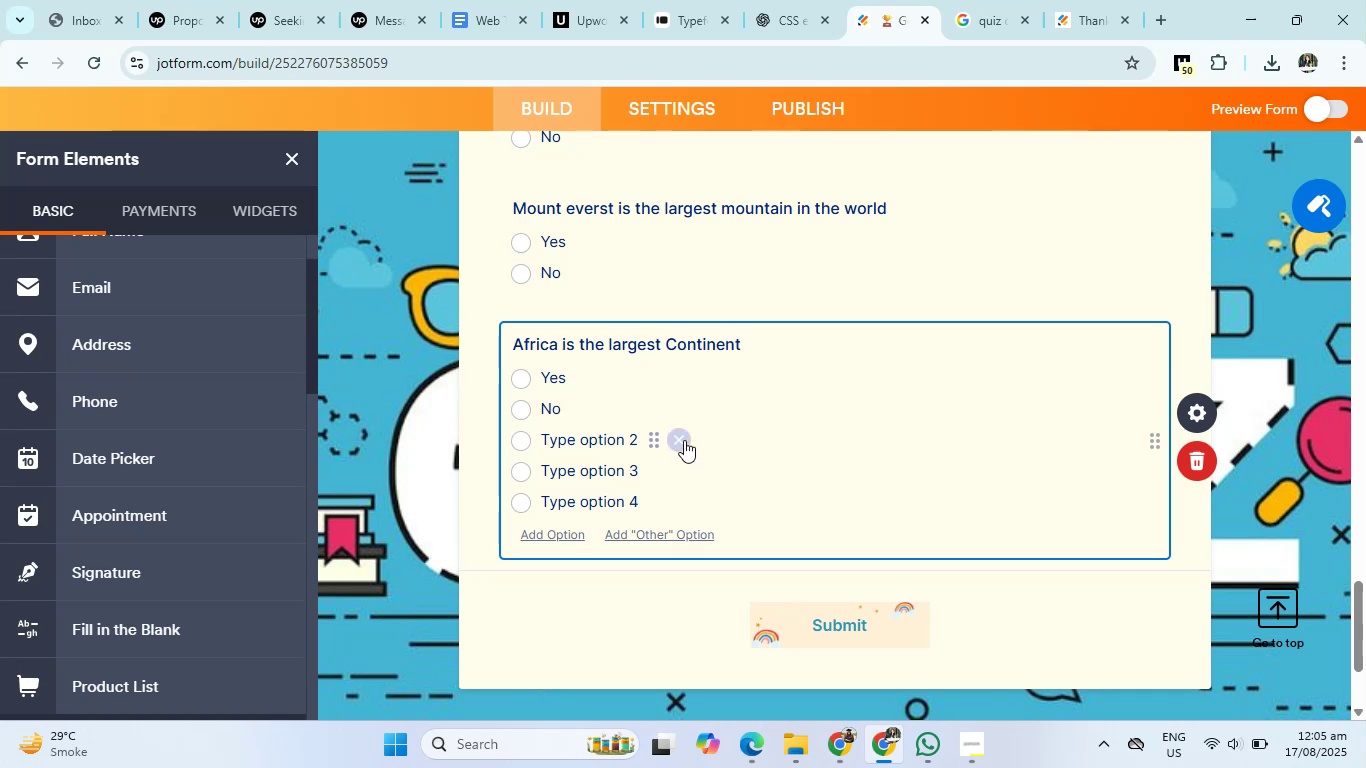 
double_click([684, 440])
 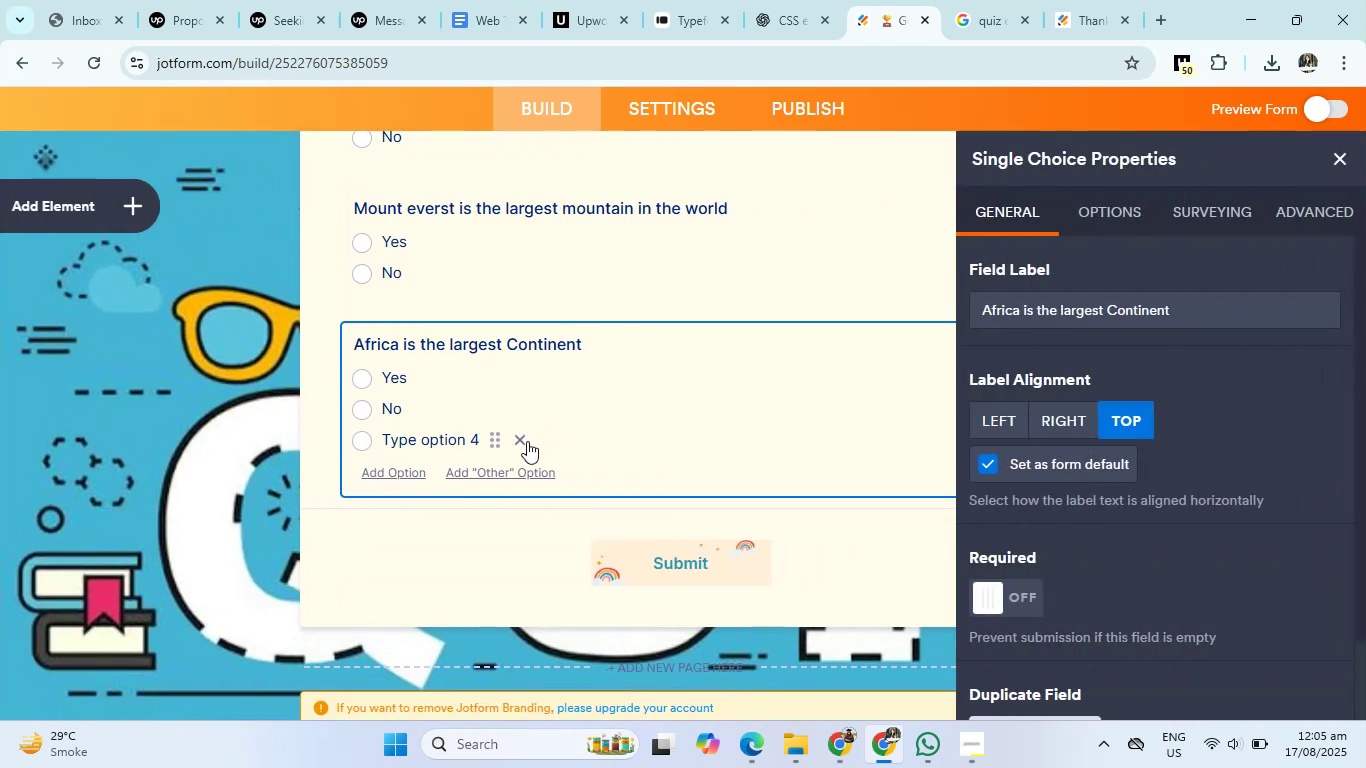 
left_click([525, 440])
 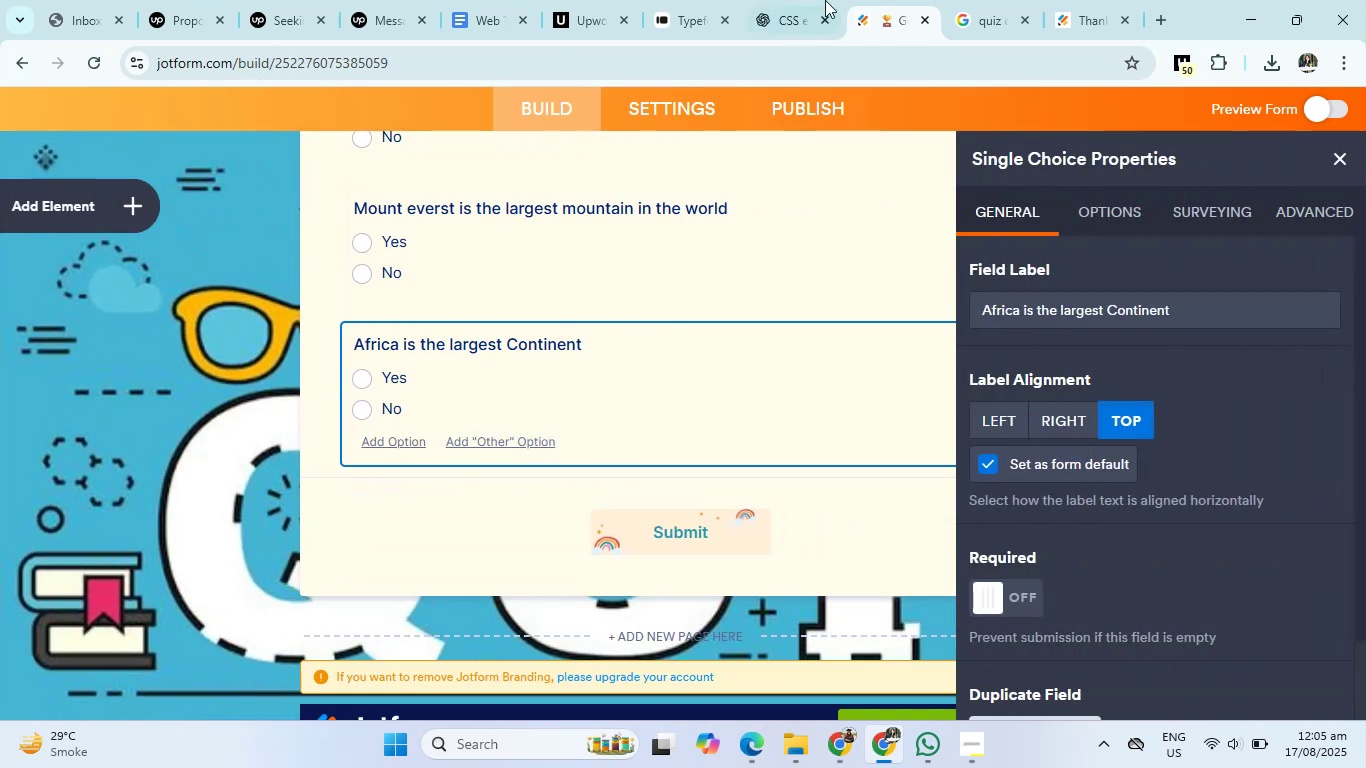 
left_click([820, 0])
 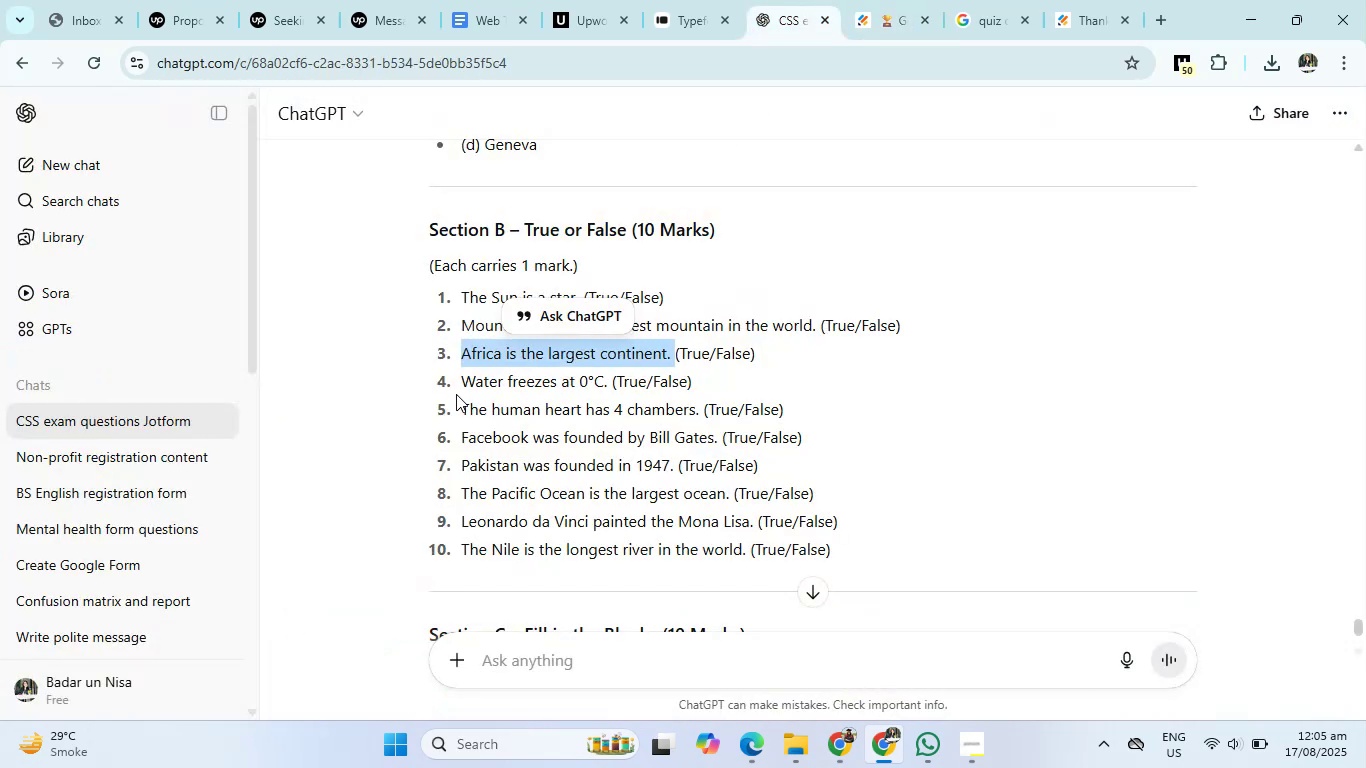 
left_click_drag(start_coordinate=[461, 383], to_coordinate=[610, 383])
 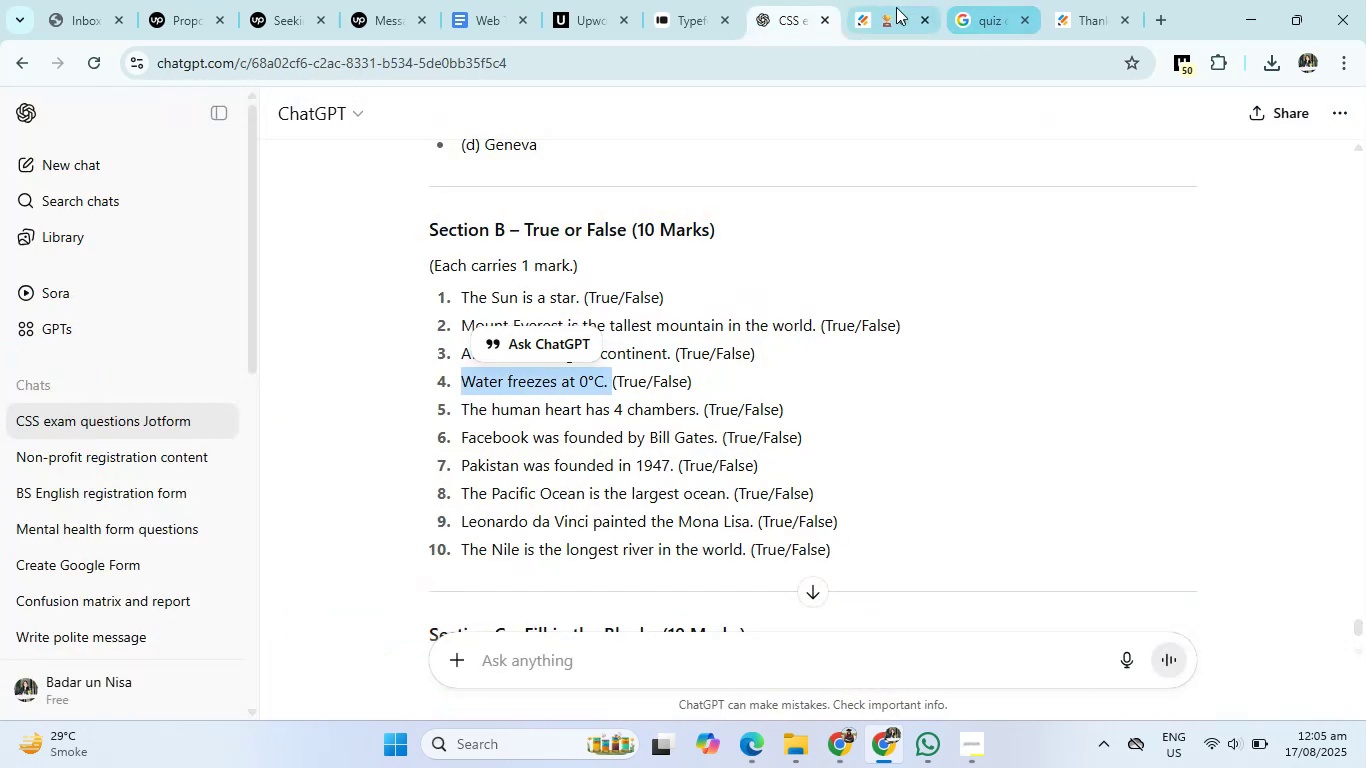 
left_click([885, 3])
 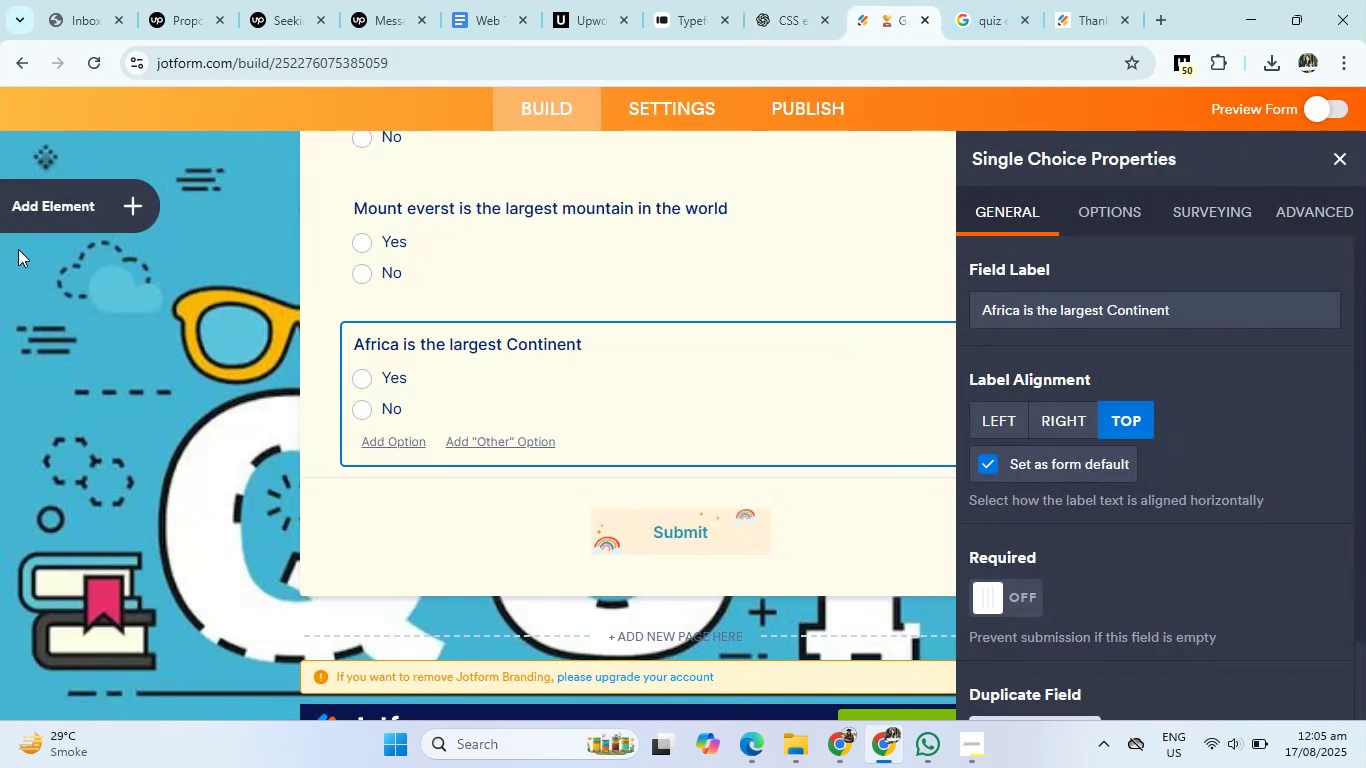 
left_click([53, 196])
 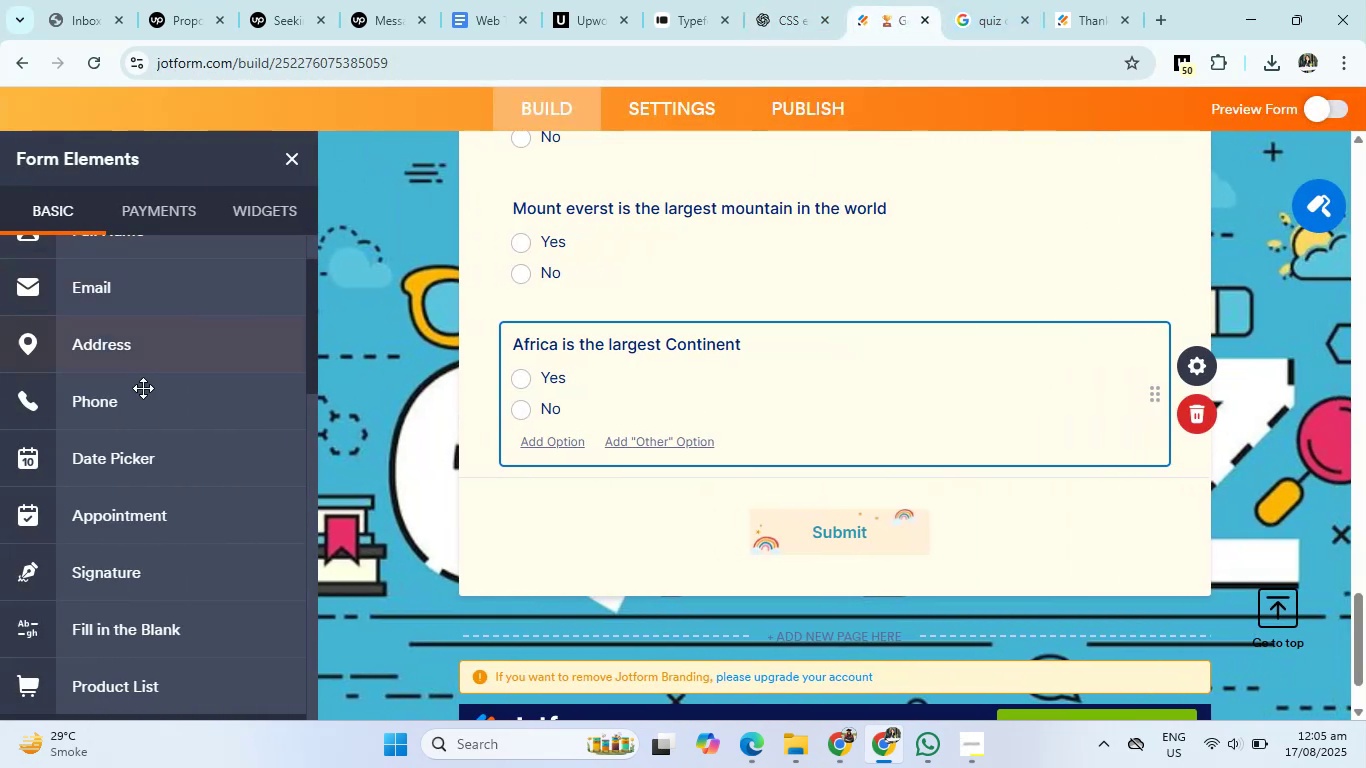 
scroll: coordinate [196, 524], scroll_direction: down, amount: 2.0
 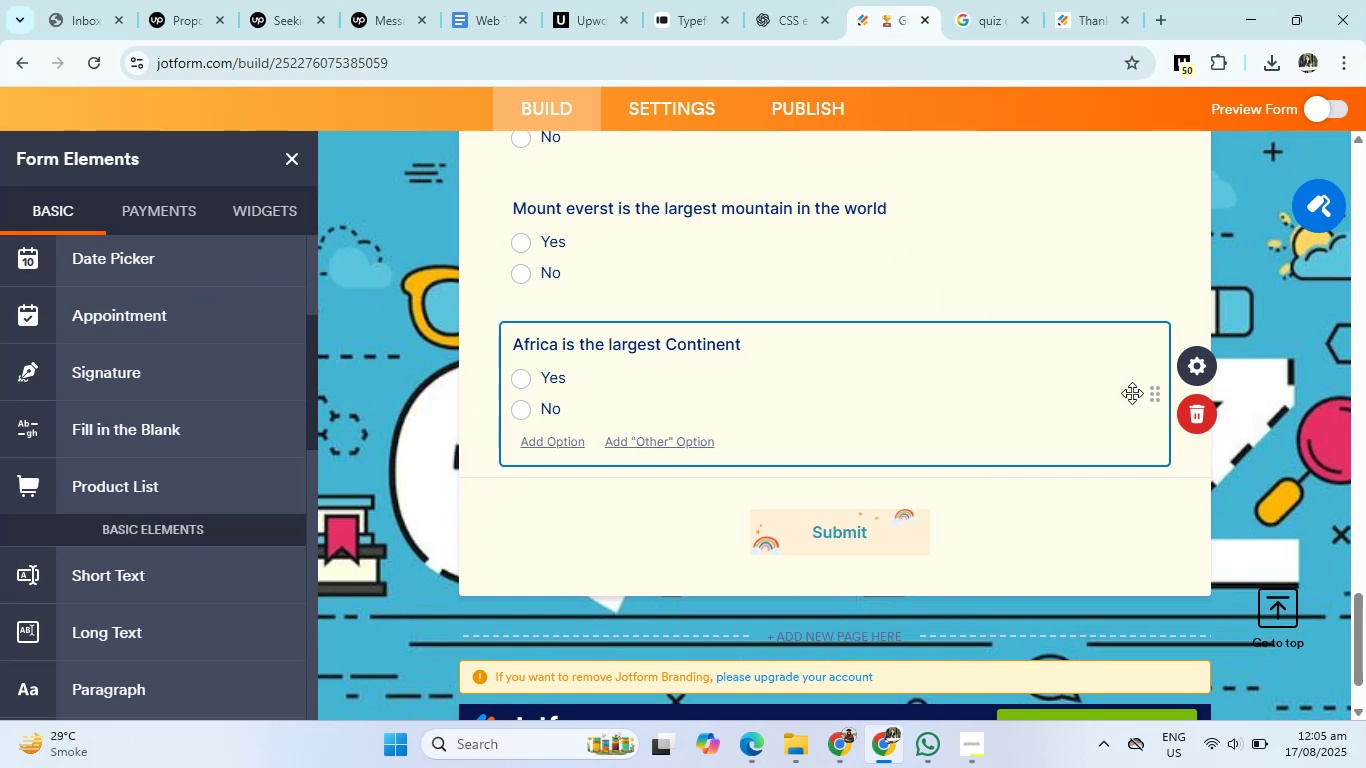 
left_click([1159, 391])
 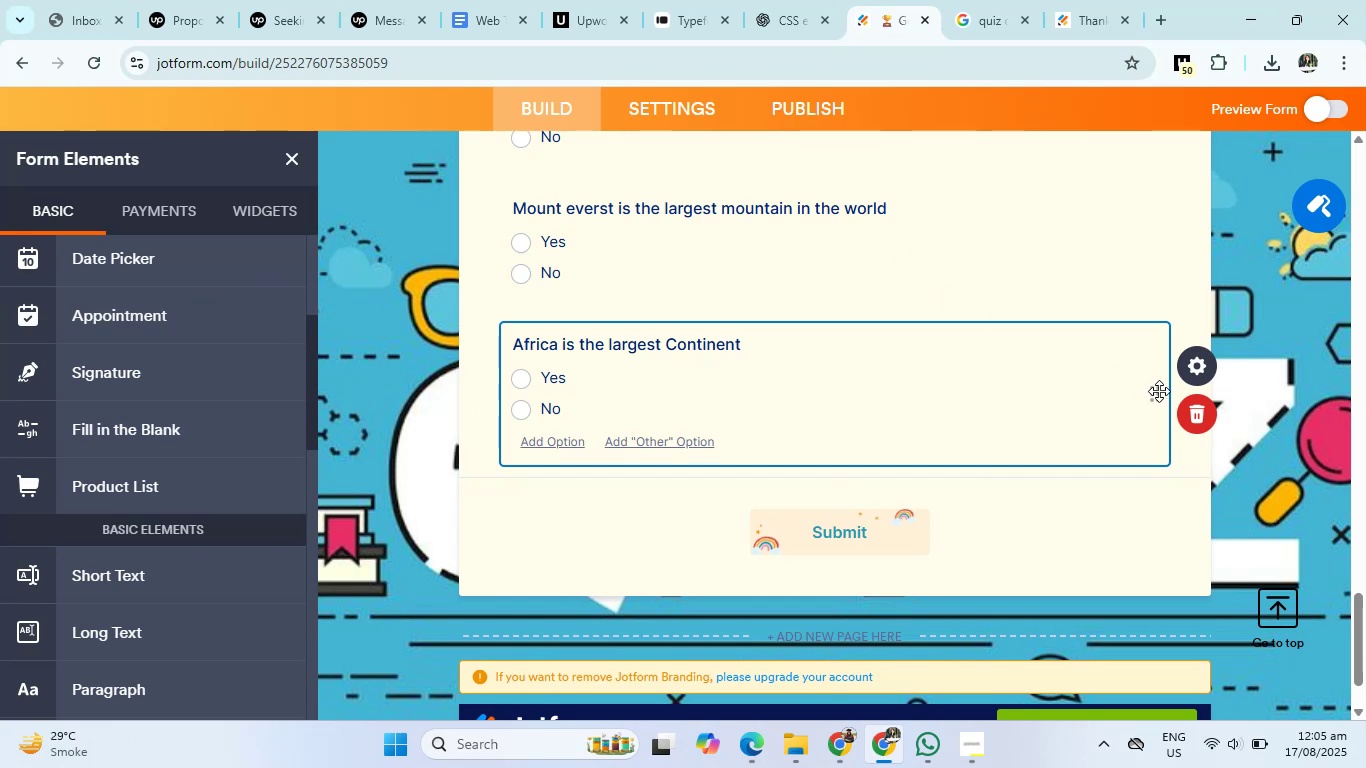 
right_click([1159, 391])
 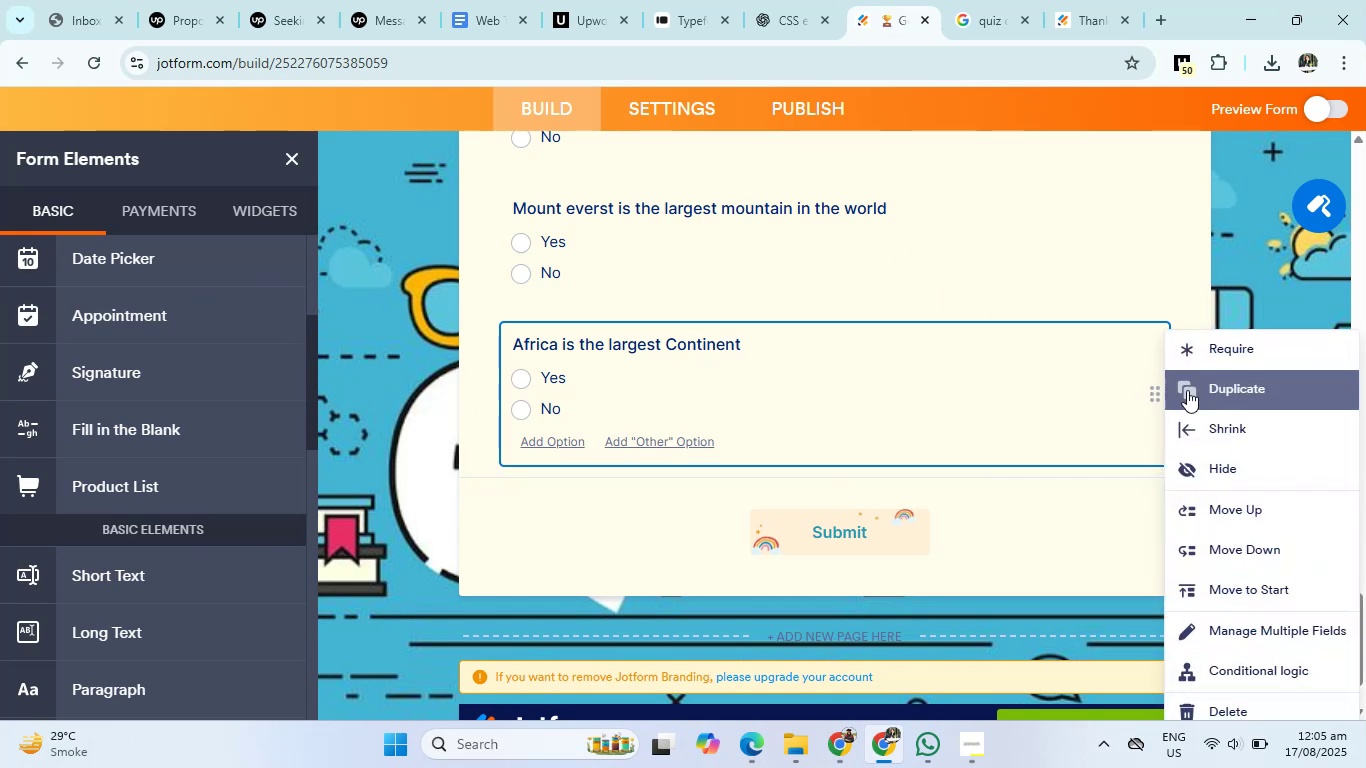 
left_click([1198, 392])
 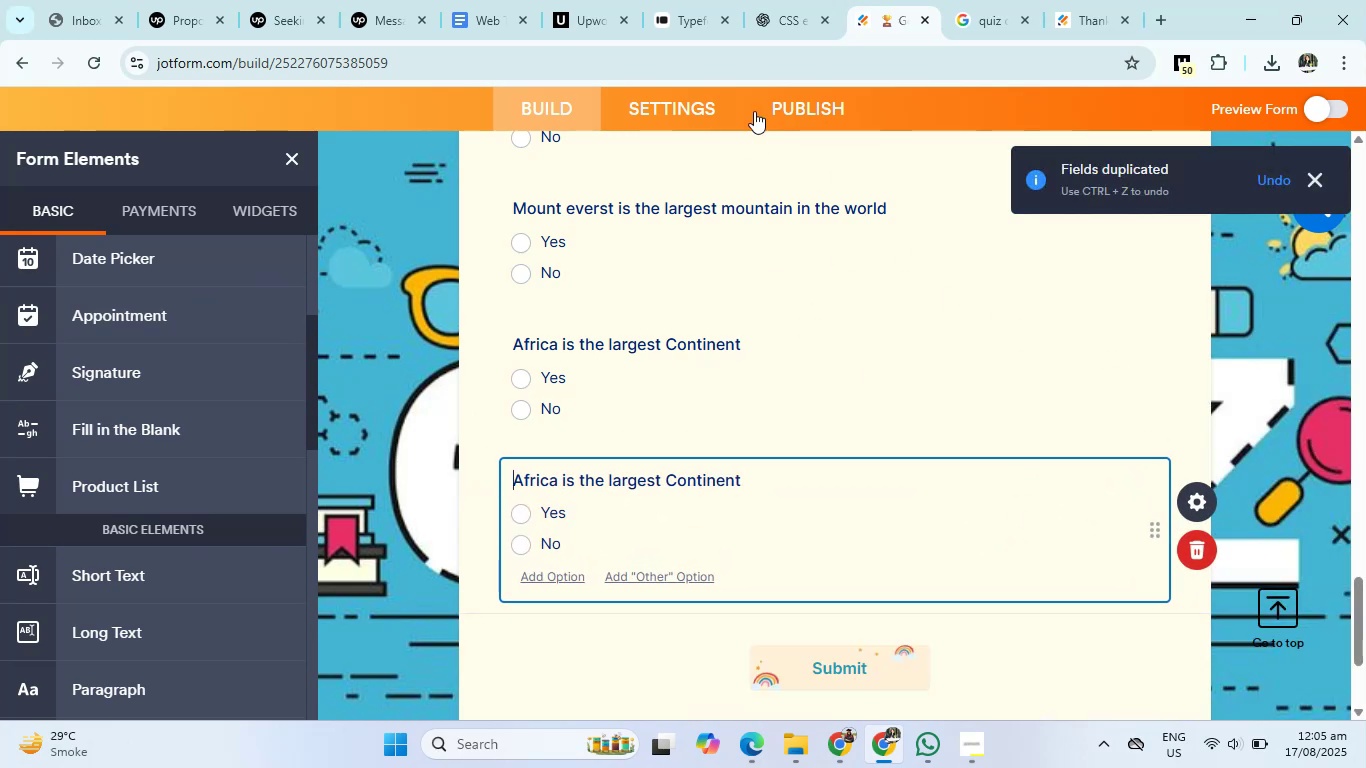 
left_click([784, 7])
 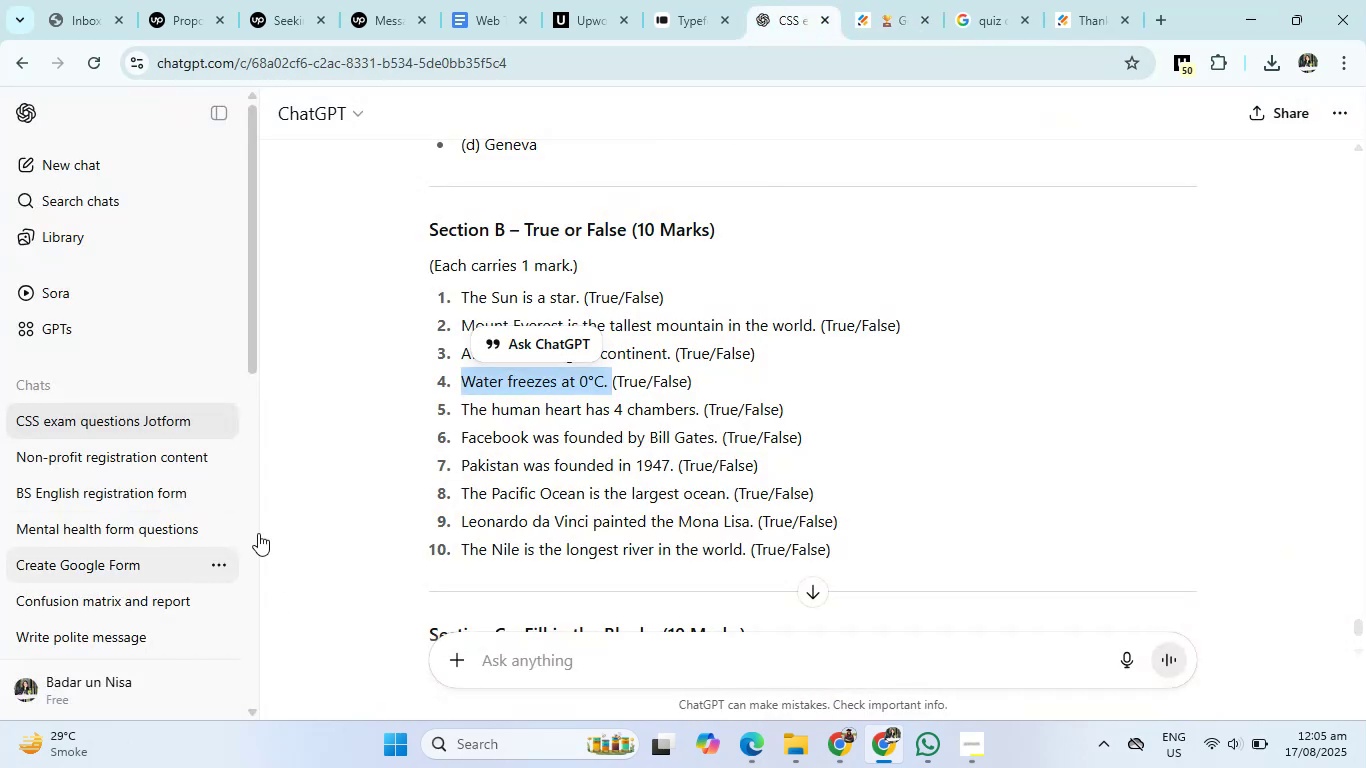 
right_click([522, 378])
 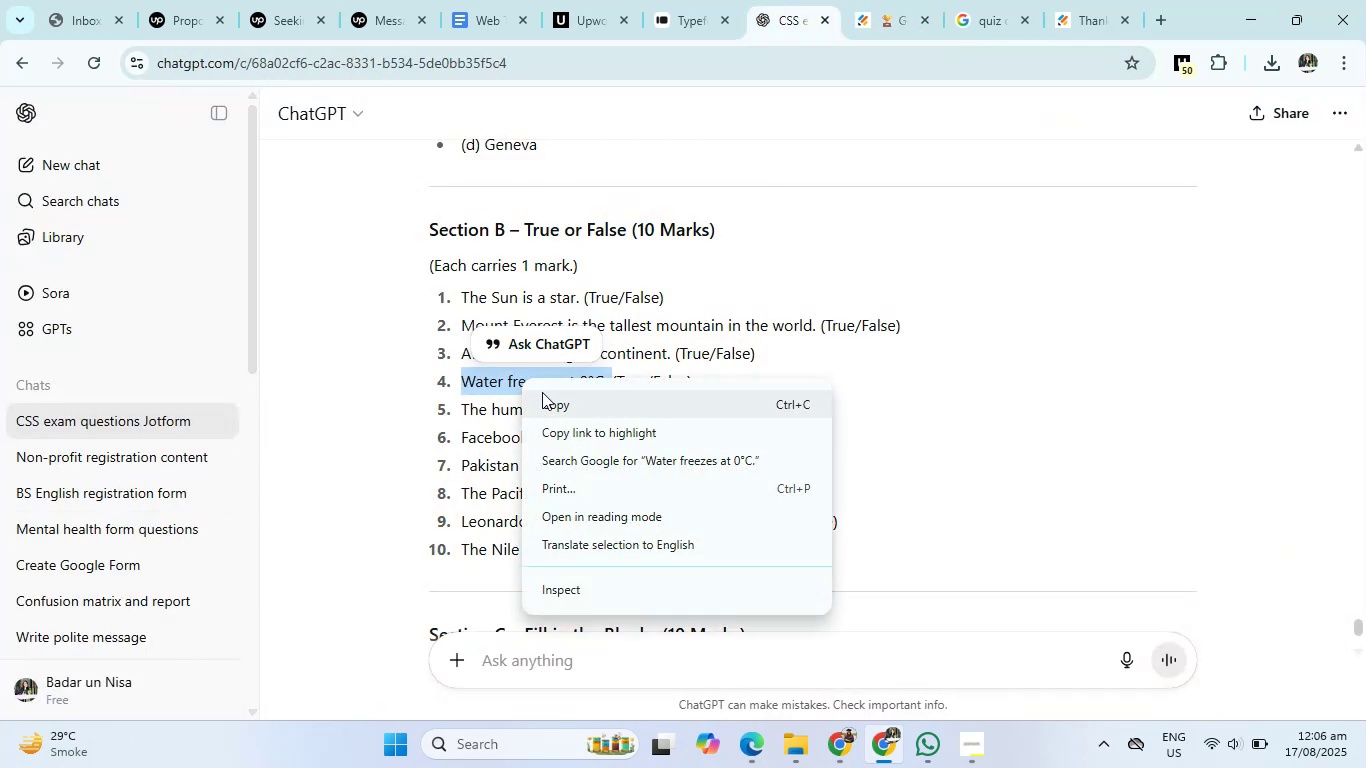 
left_click([542, 392])
 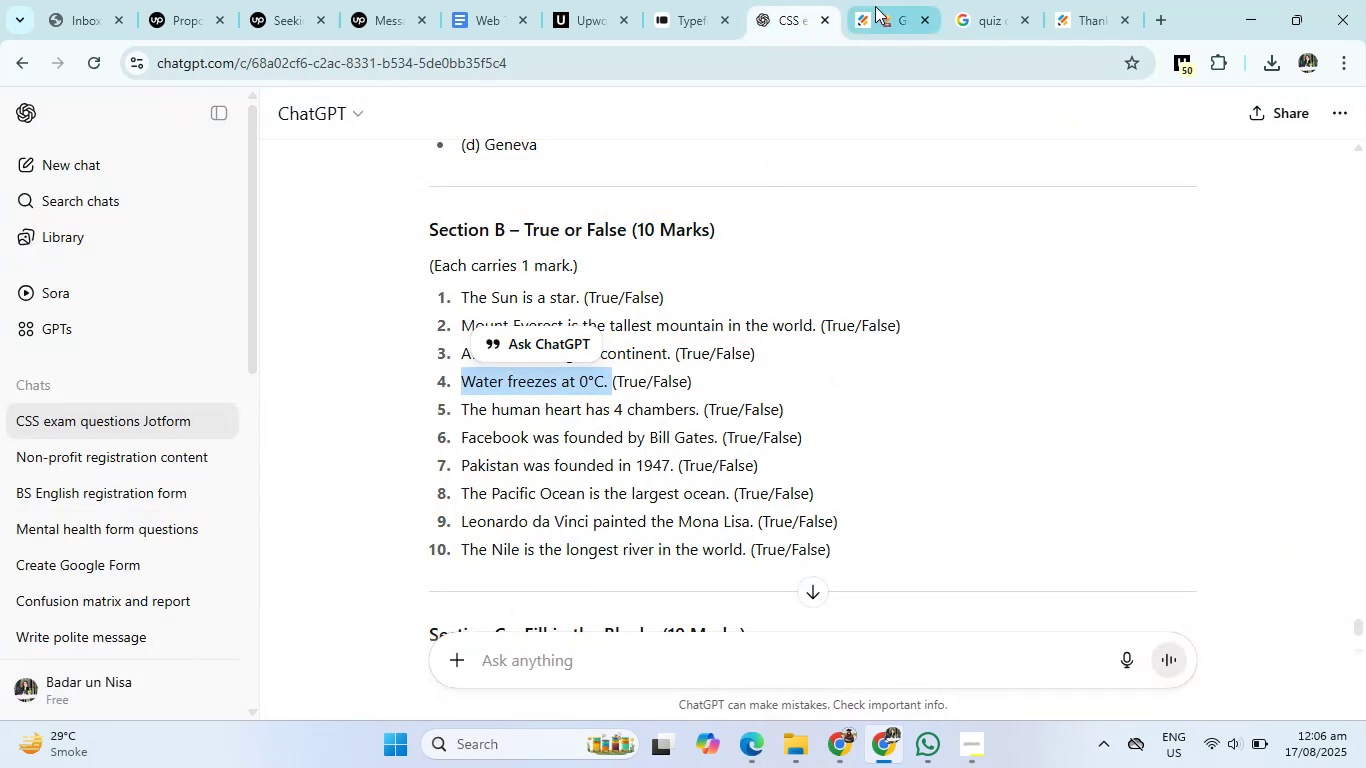 
left_click([875, 0])
 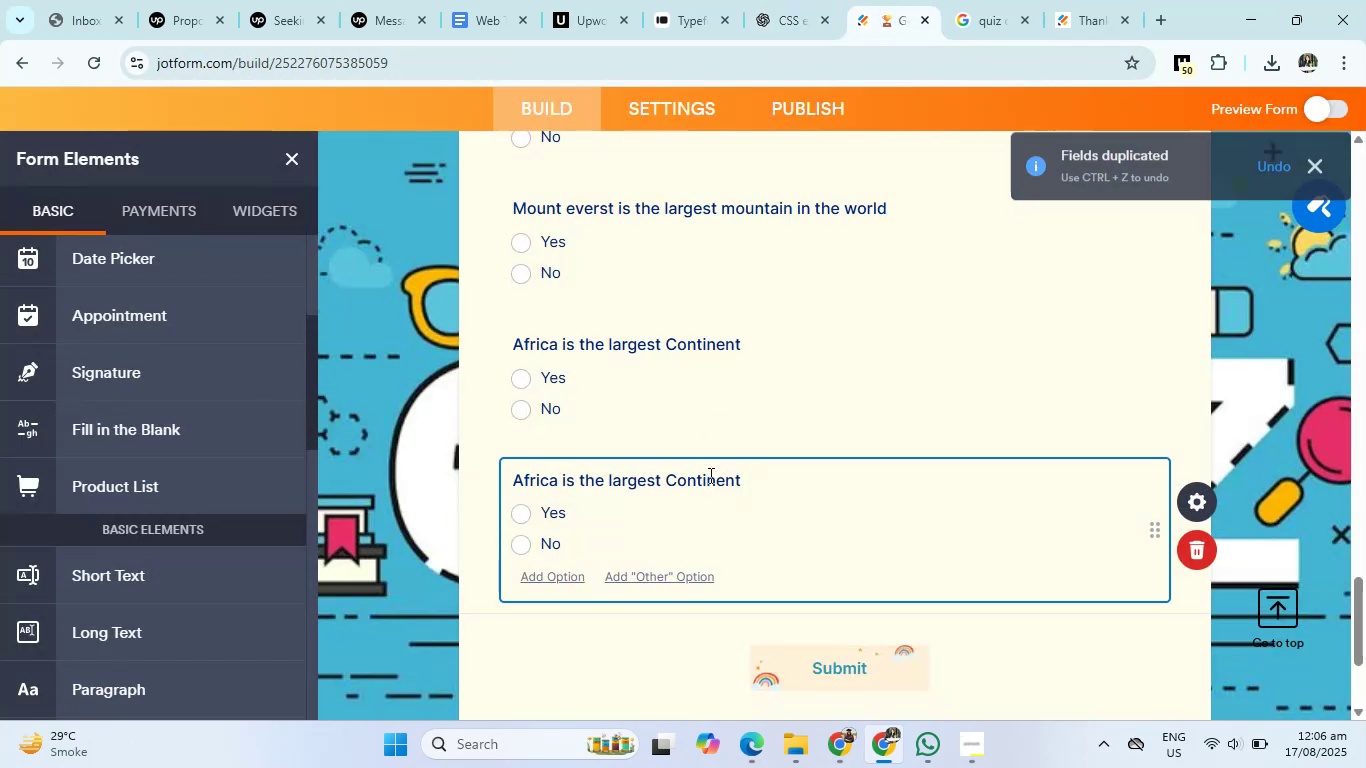 
left_click([733, 465])
 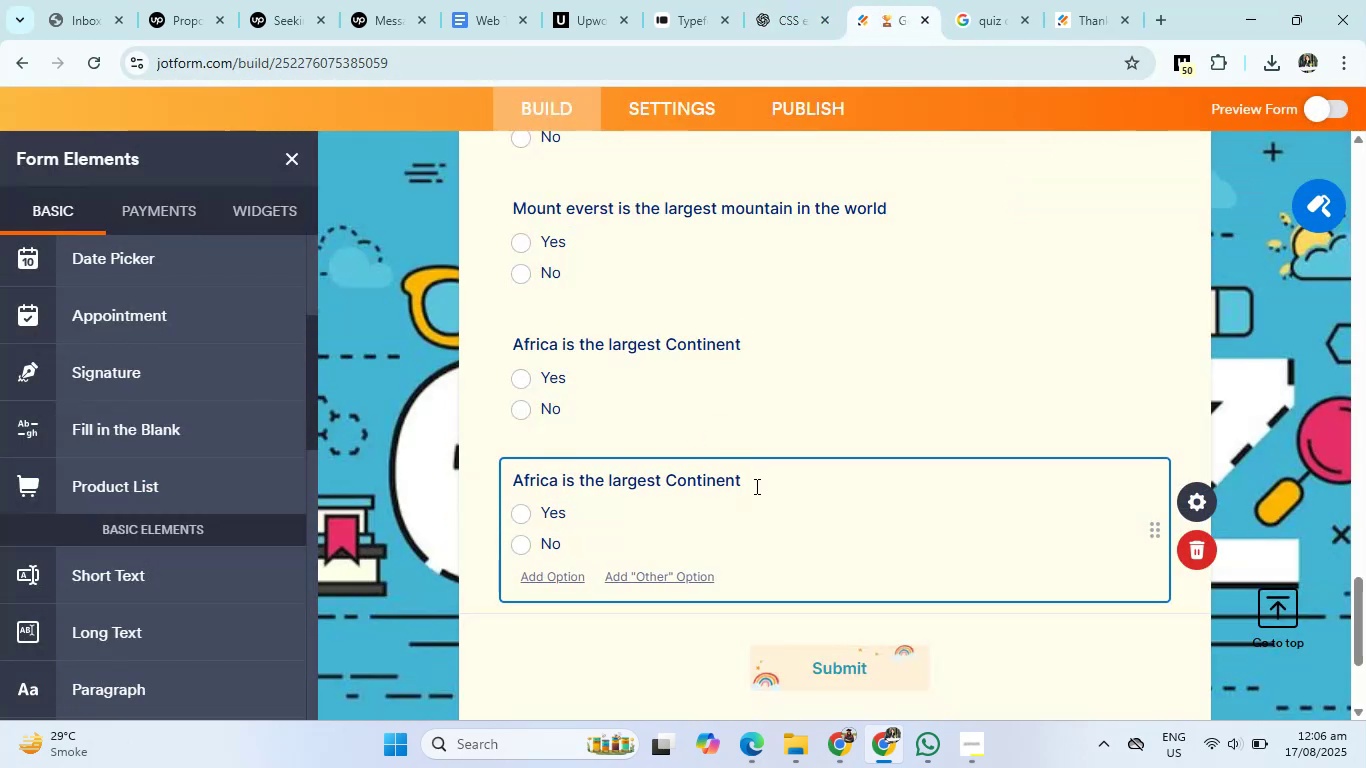 
left_click_drag(start_coordinate=[754, 486], to_coordinate=[427, 479])
 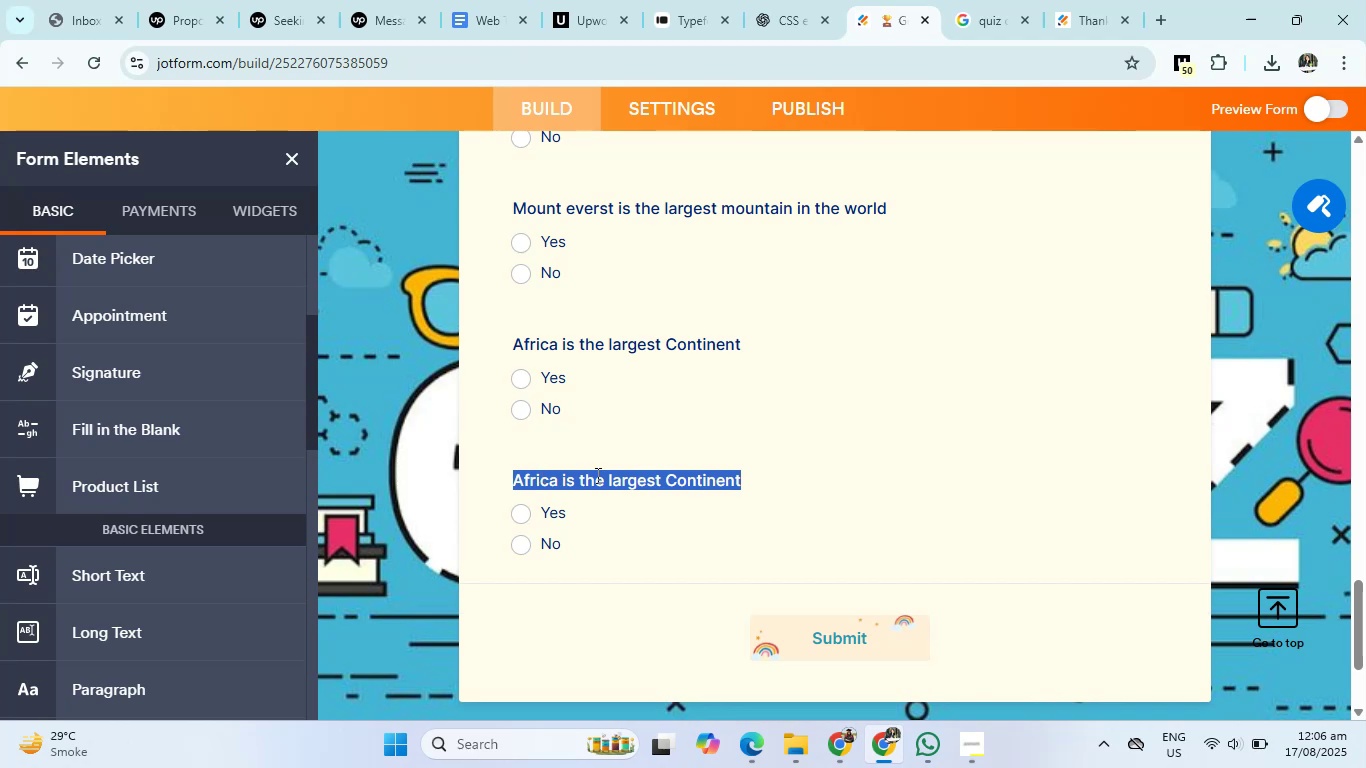 
right_click([596, 475])
 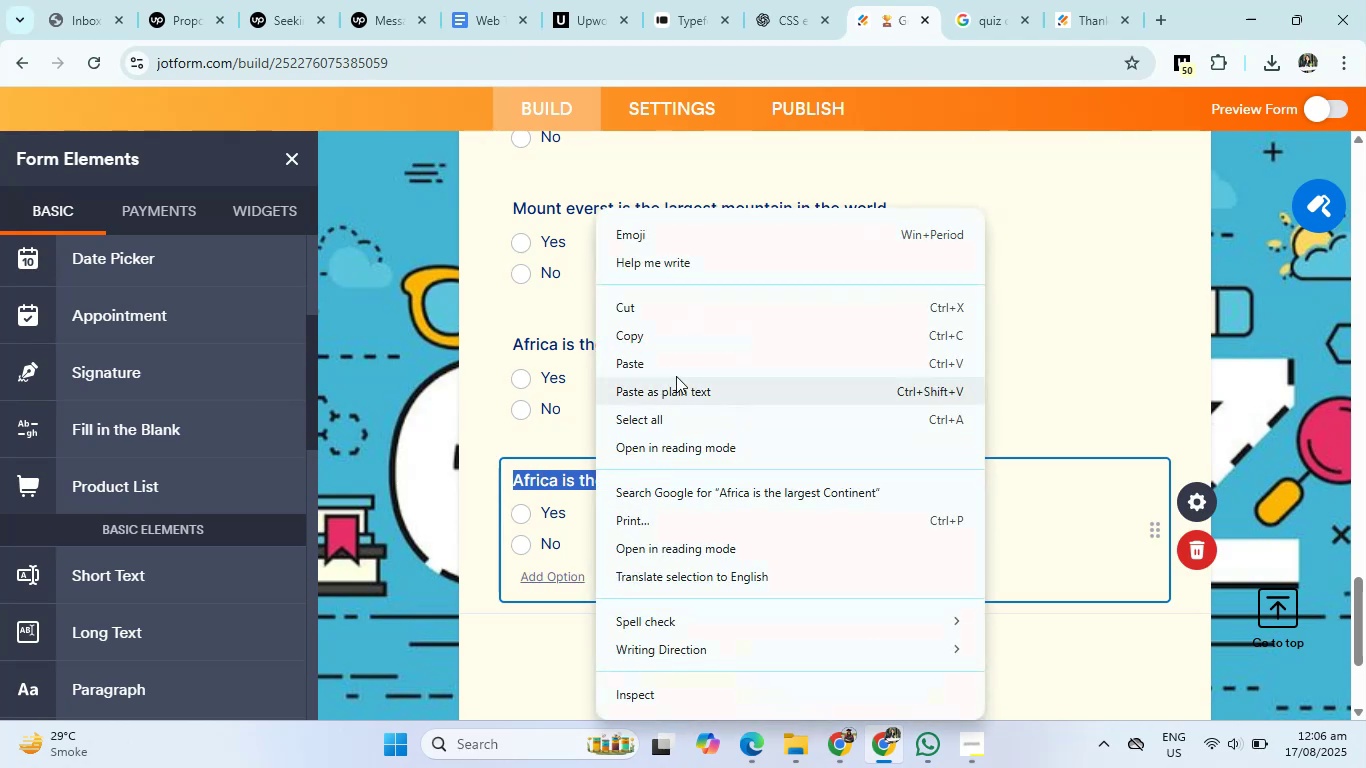 
left_click([682, 355])
 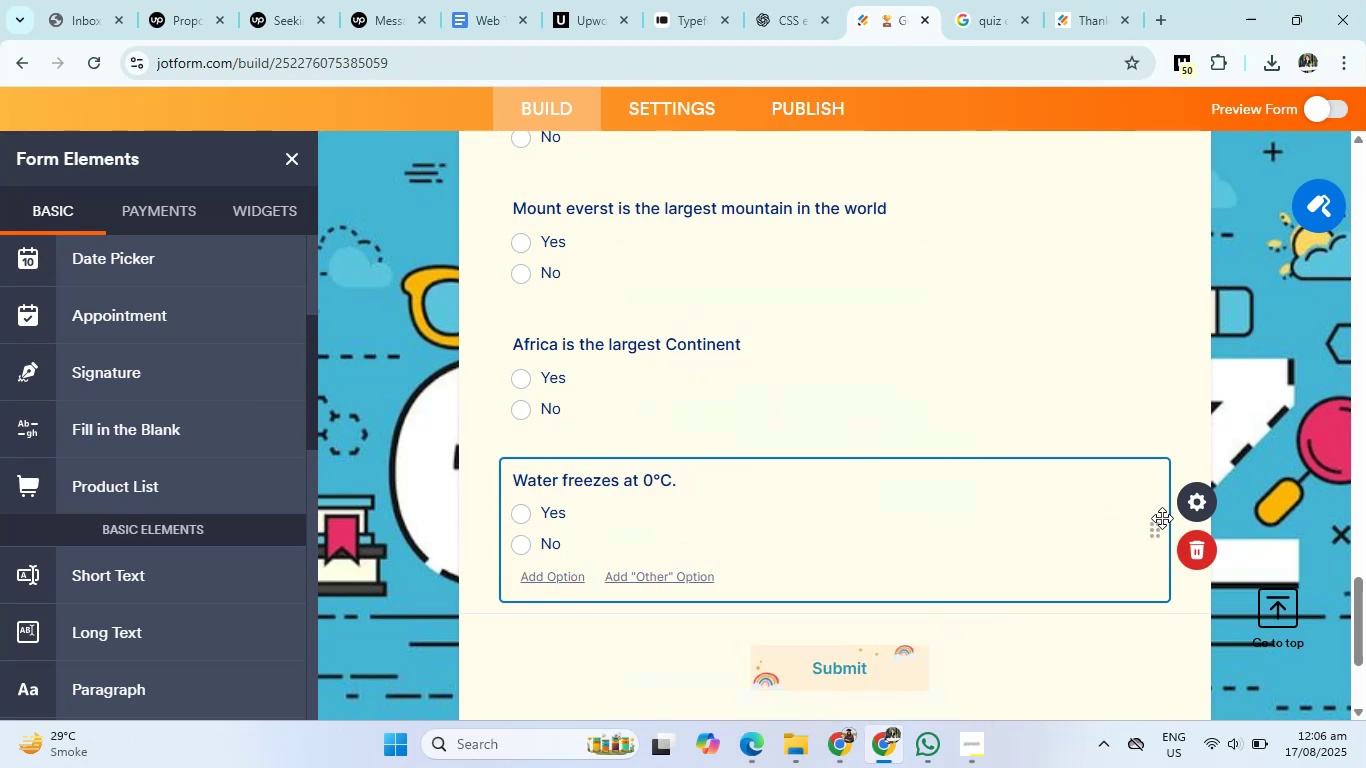 
right_click([1156, 535])
 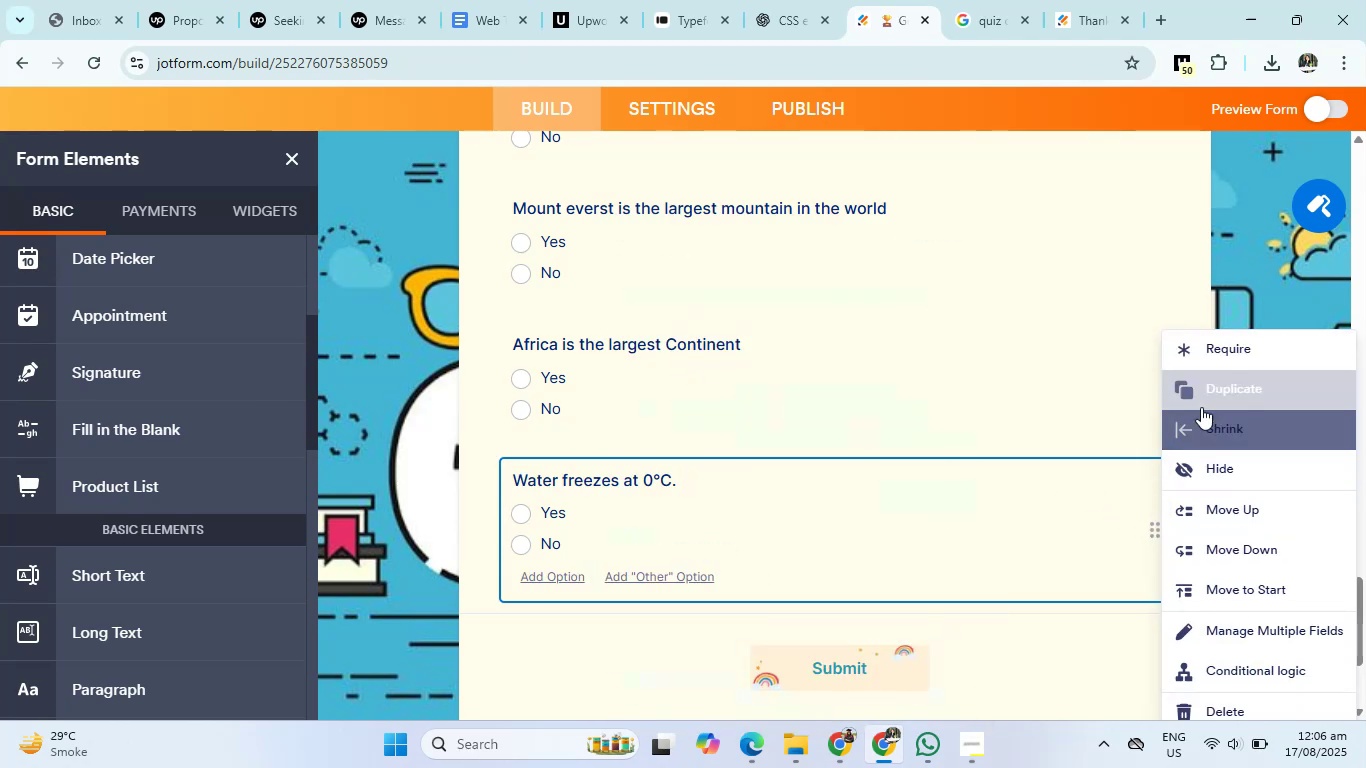 
left_click([1203, 405])
 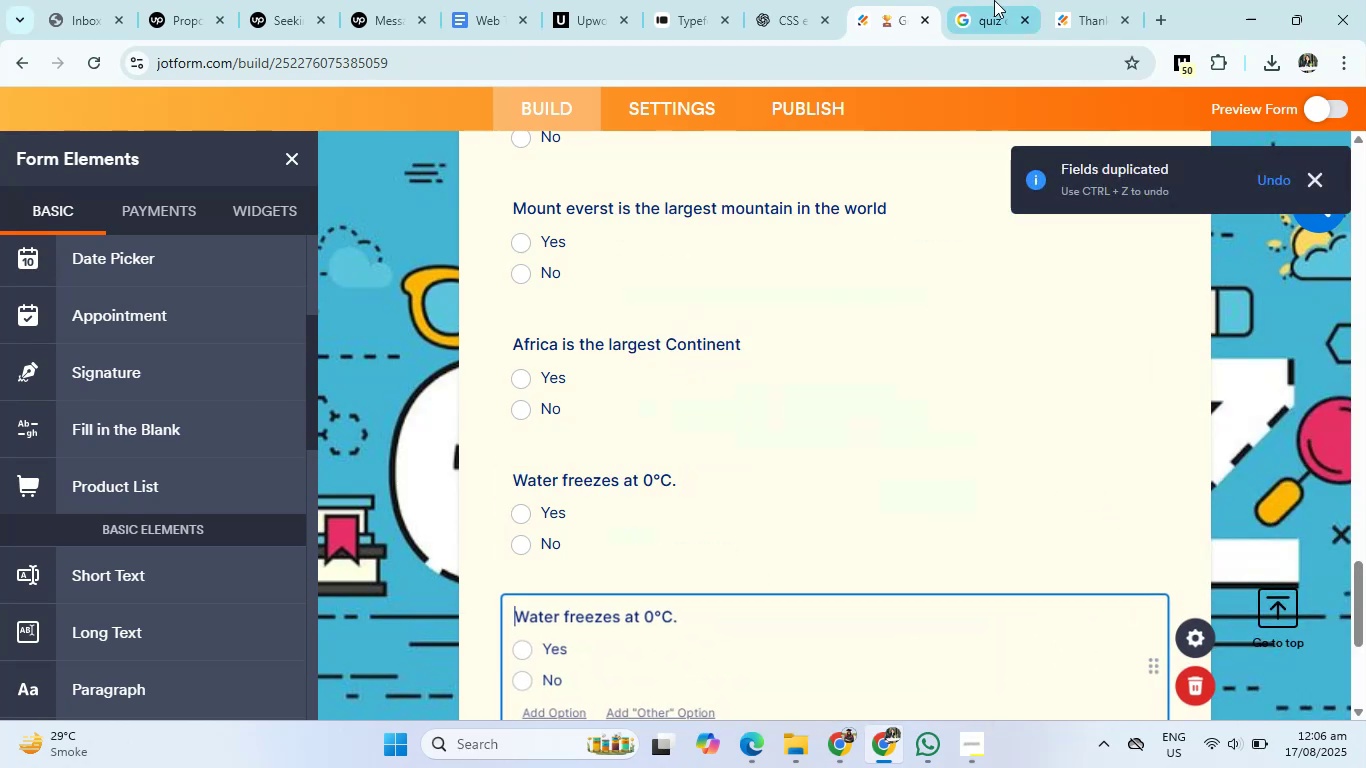 
left_click([974, 0])
 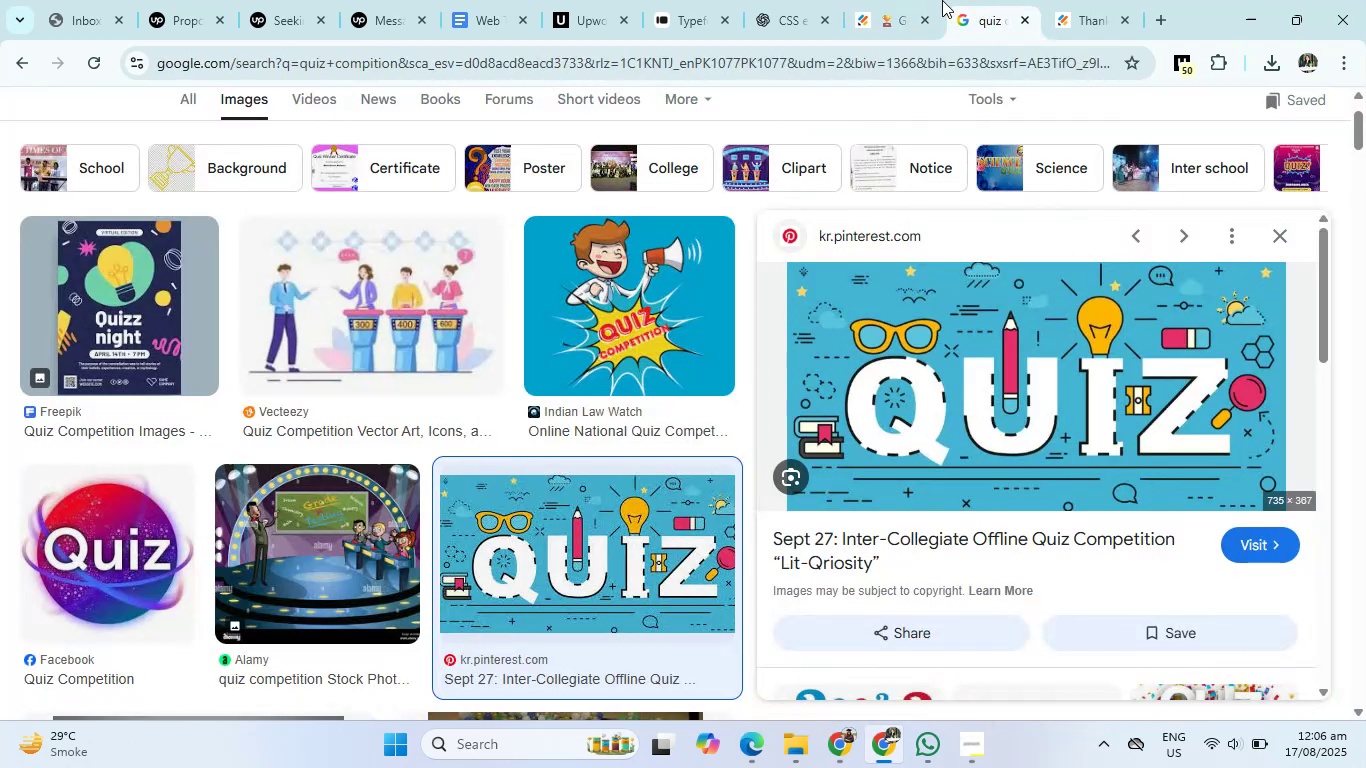 
left_click([840, 0])
 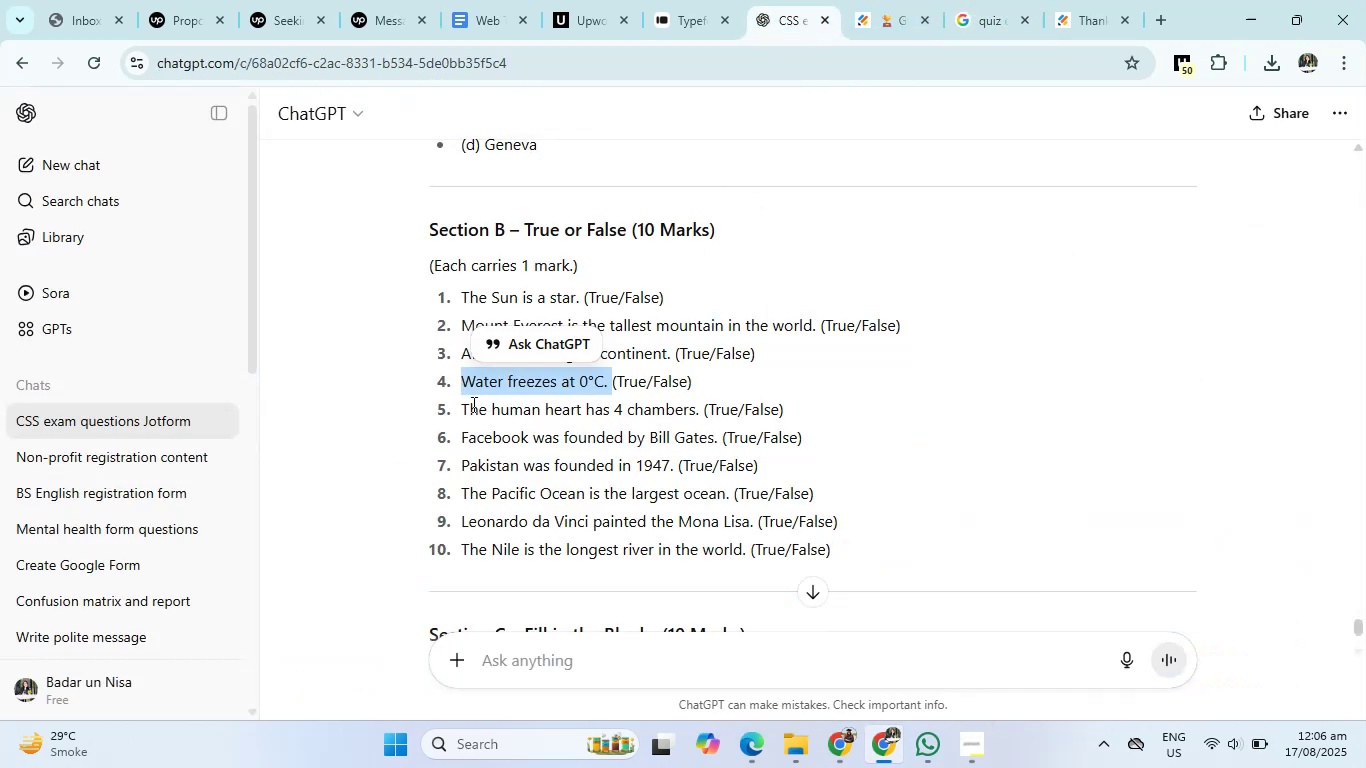 
left_click_drag(start_coordinate=[461, 406], to_coordinate=[708, 407])
 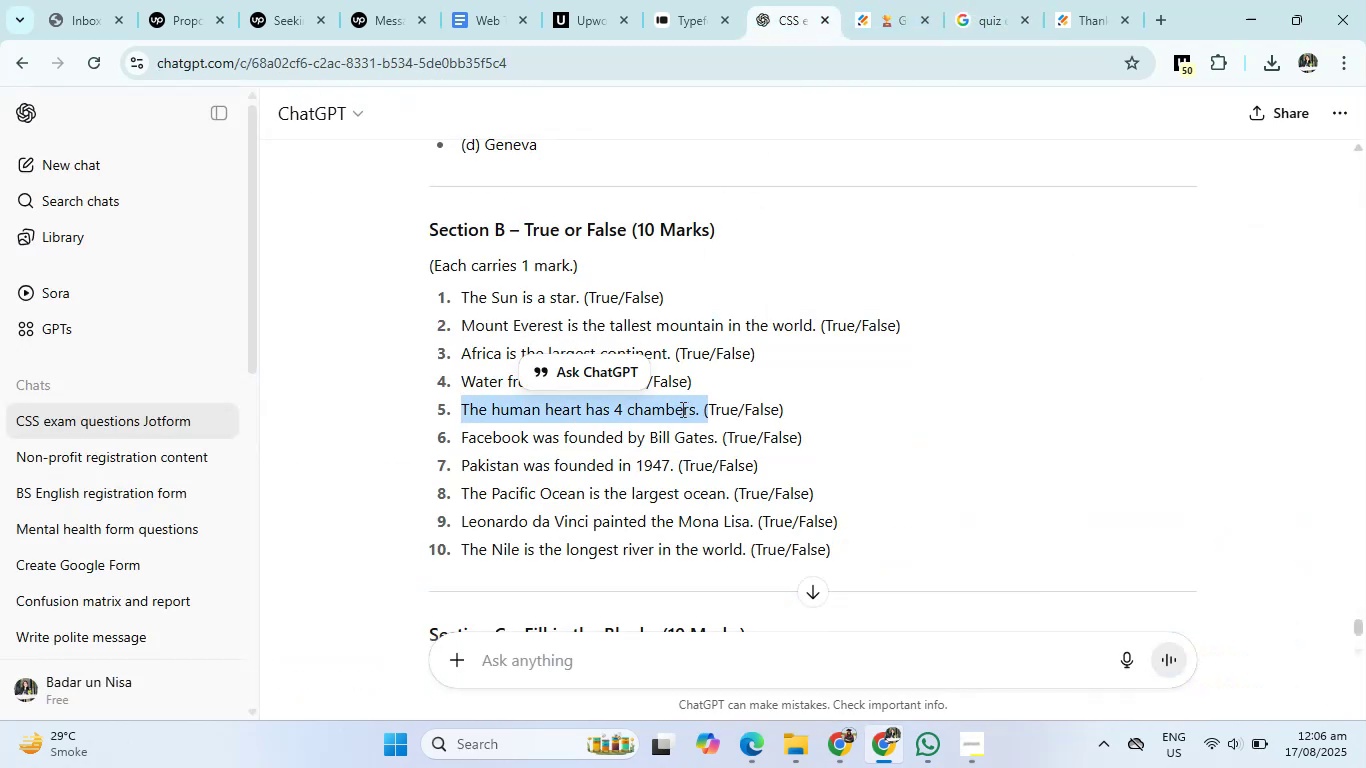 
right_click([681, 409])
 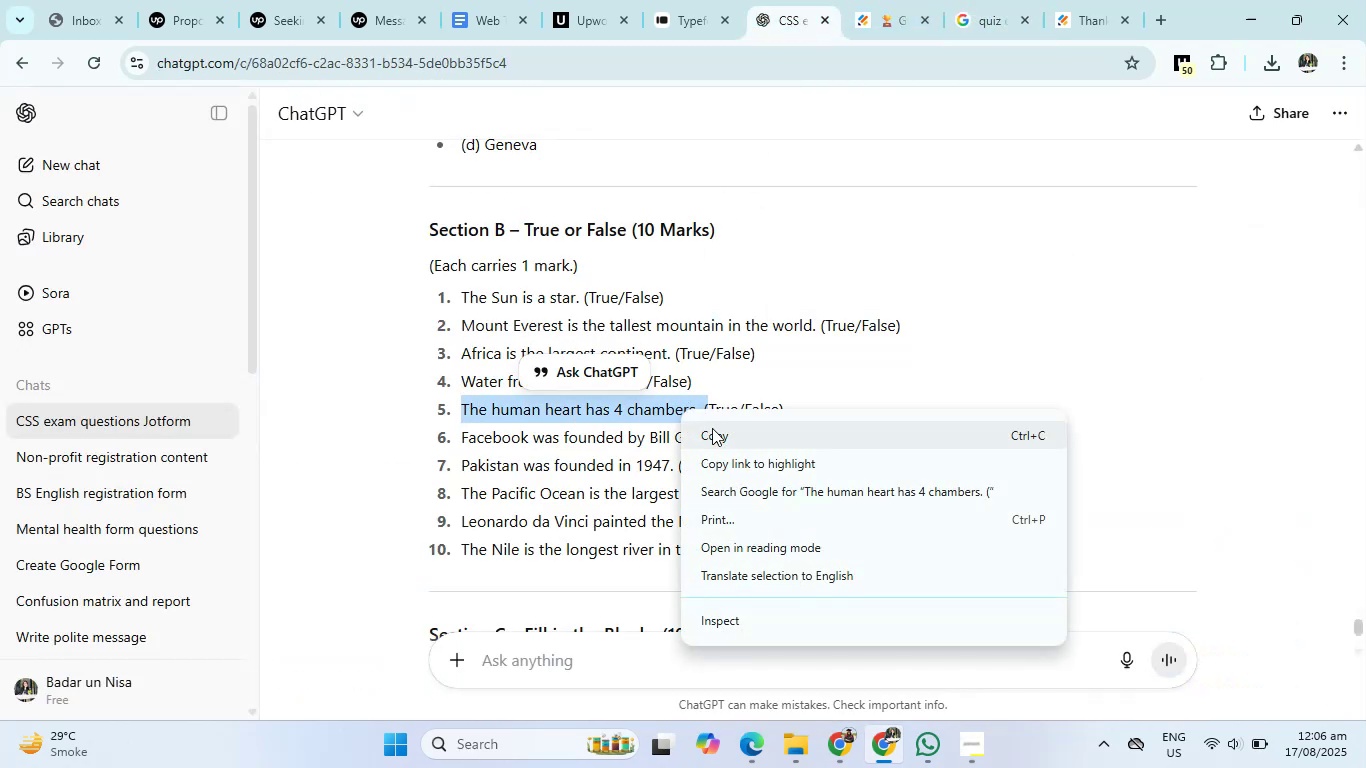 
left_click([712, 428])
 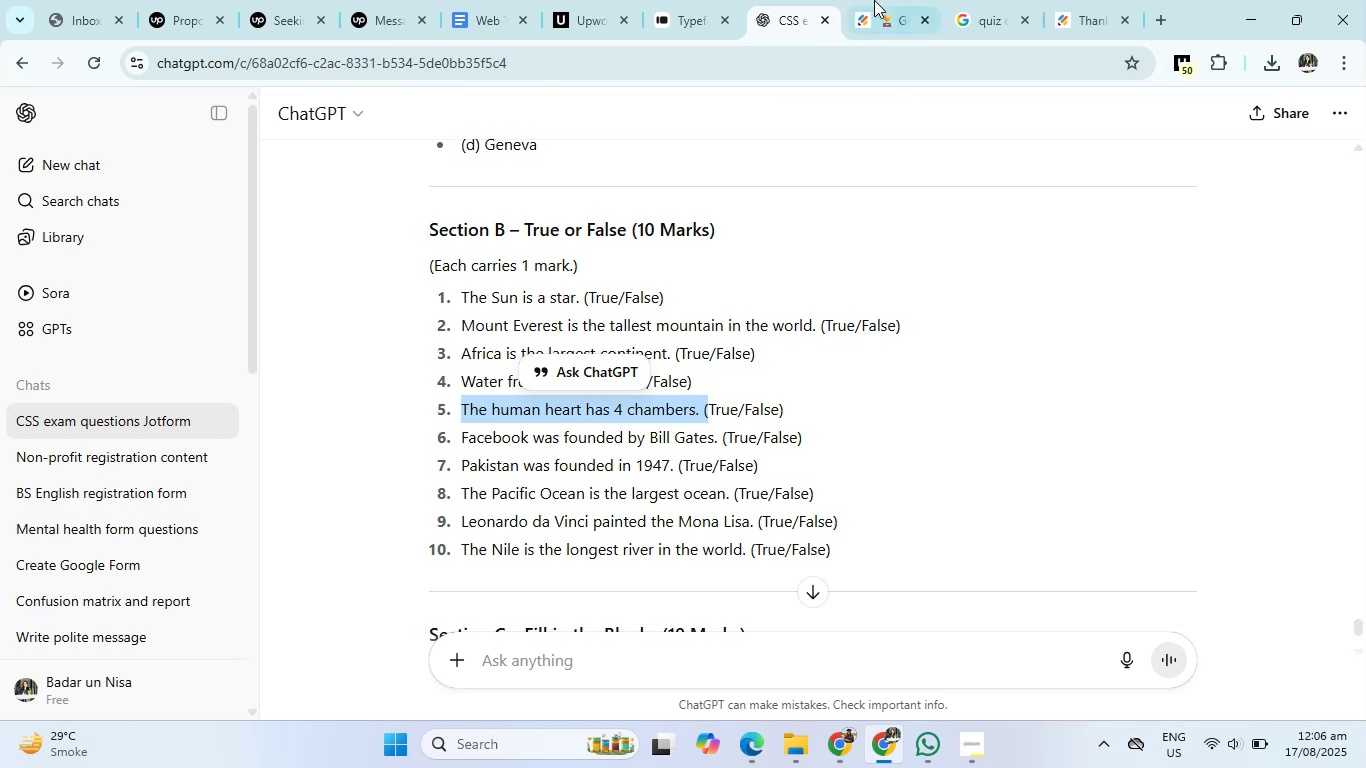 
left_click([879, 0])
 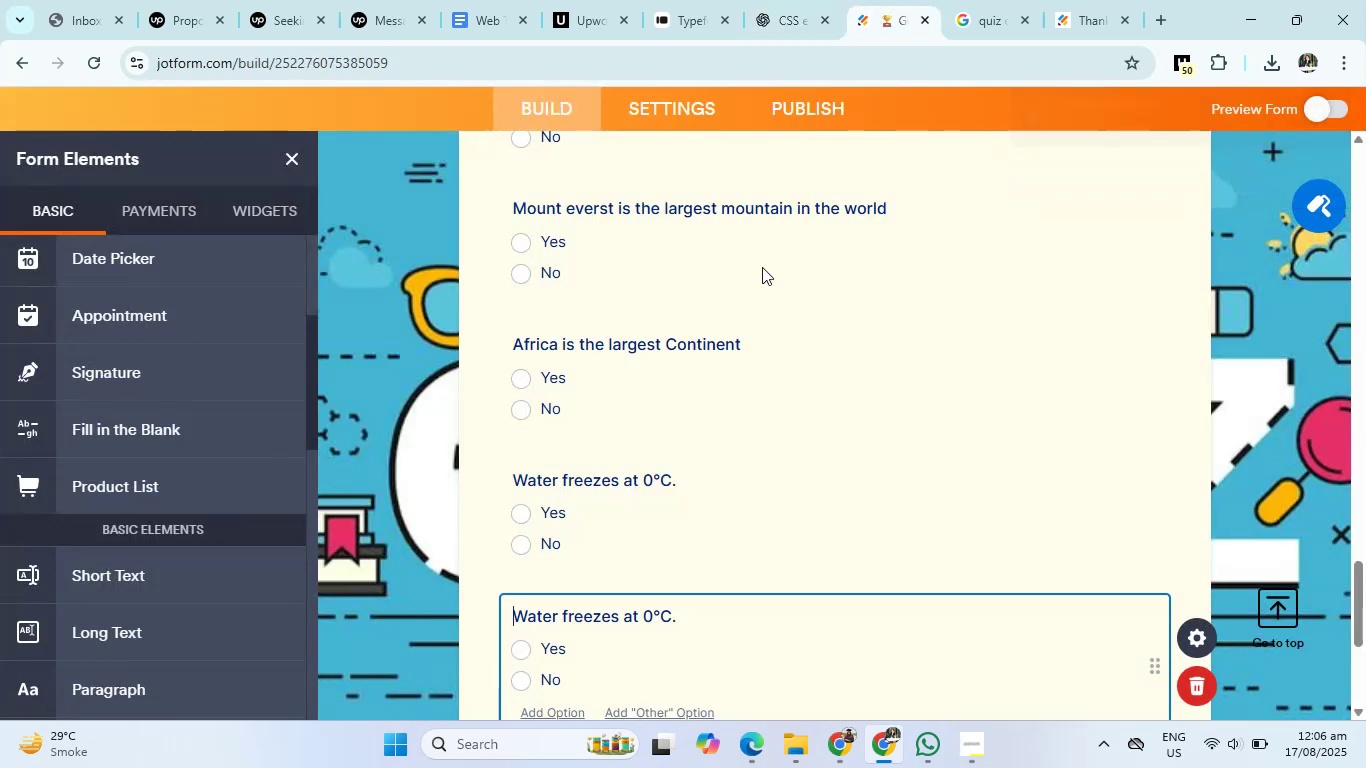 
scroll: coordinate [646, 452], scroll_direction: down, amount: 4.0
 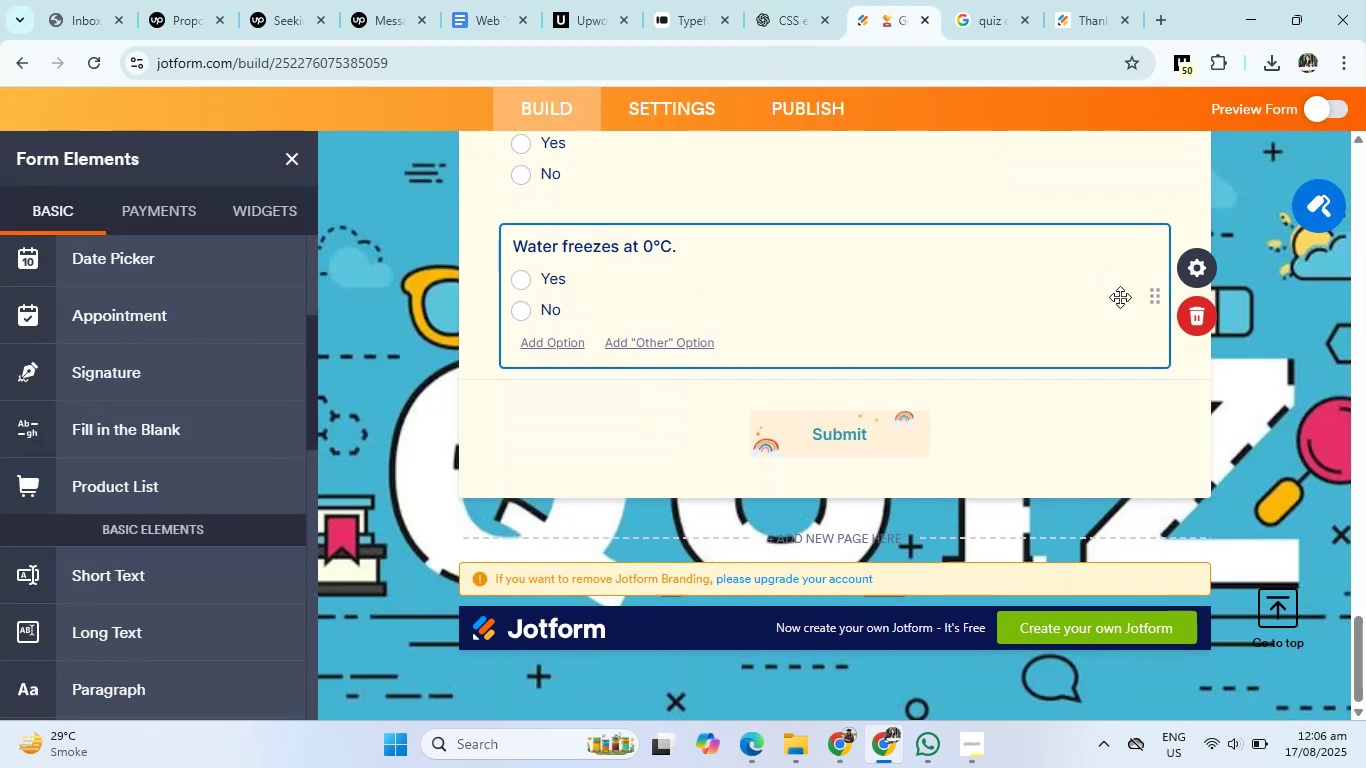 
scroll: coordinate [1109, 287], scroll_direction: up, amount: 1.0
 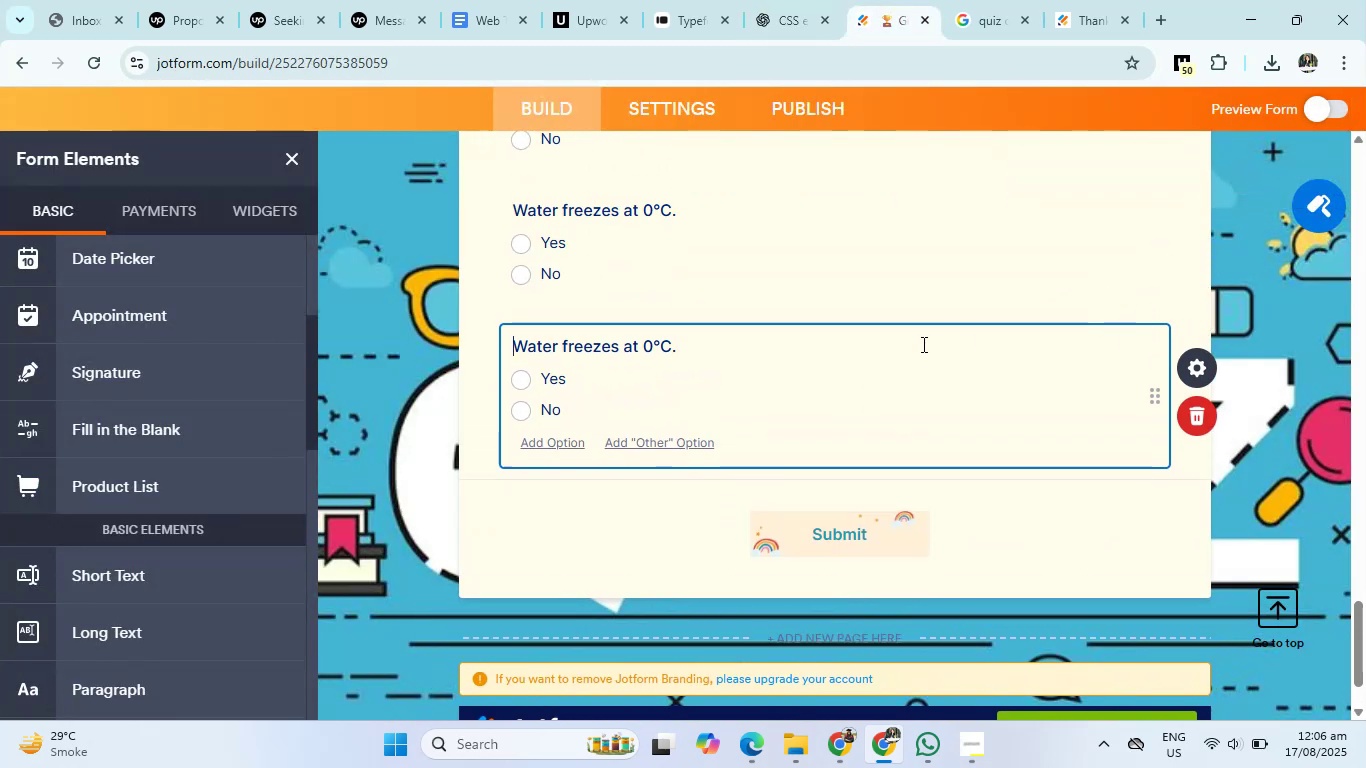 
left_click_drag(start_coordinate=[721, 345], to_coordinate=[491, 347])
 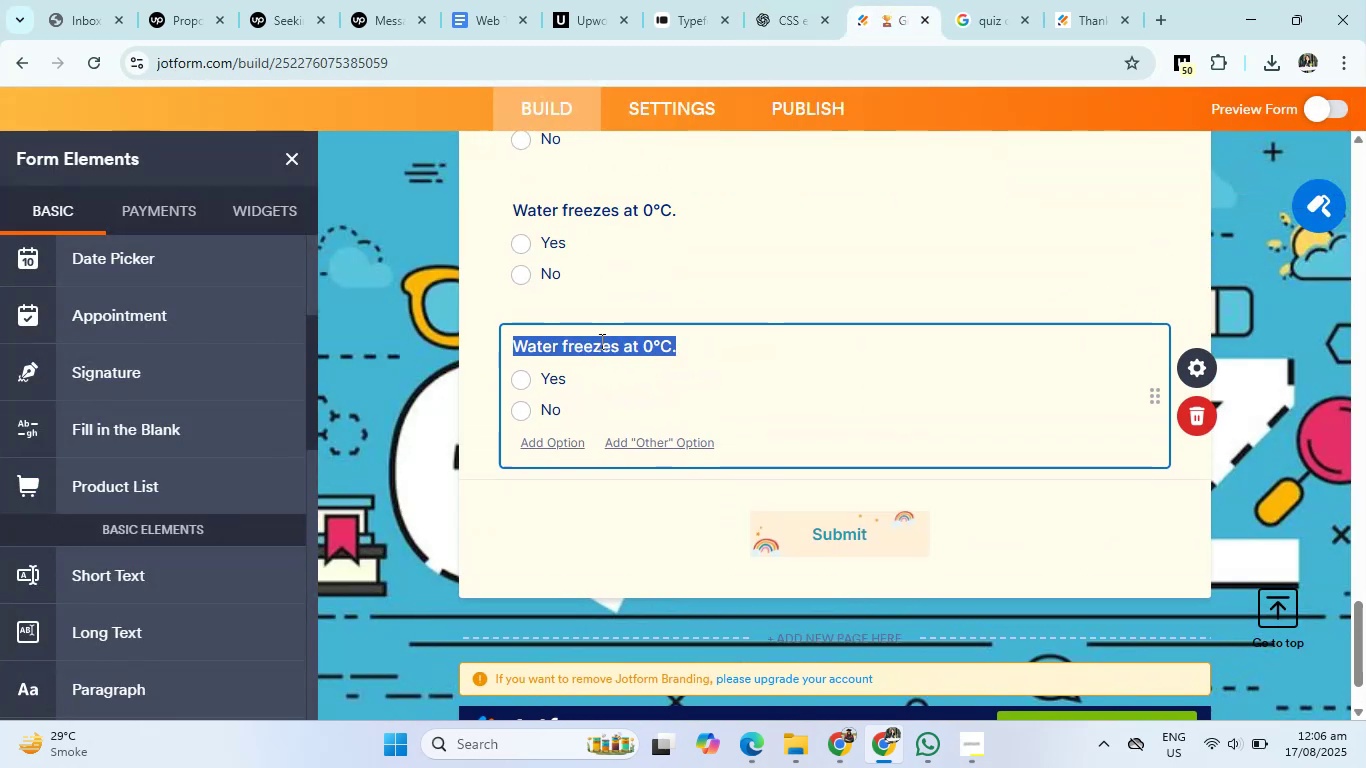 
right_click([600, 341])
 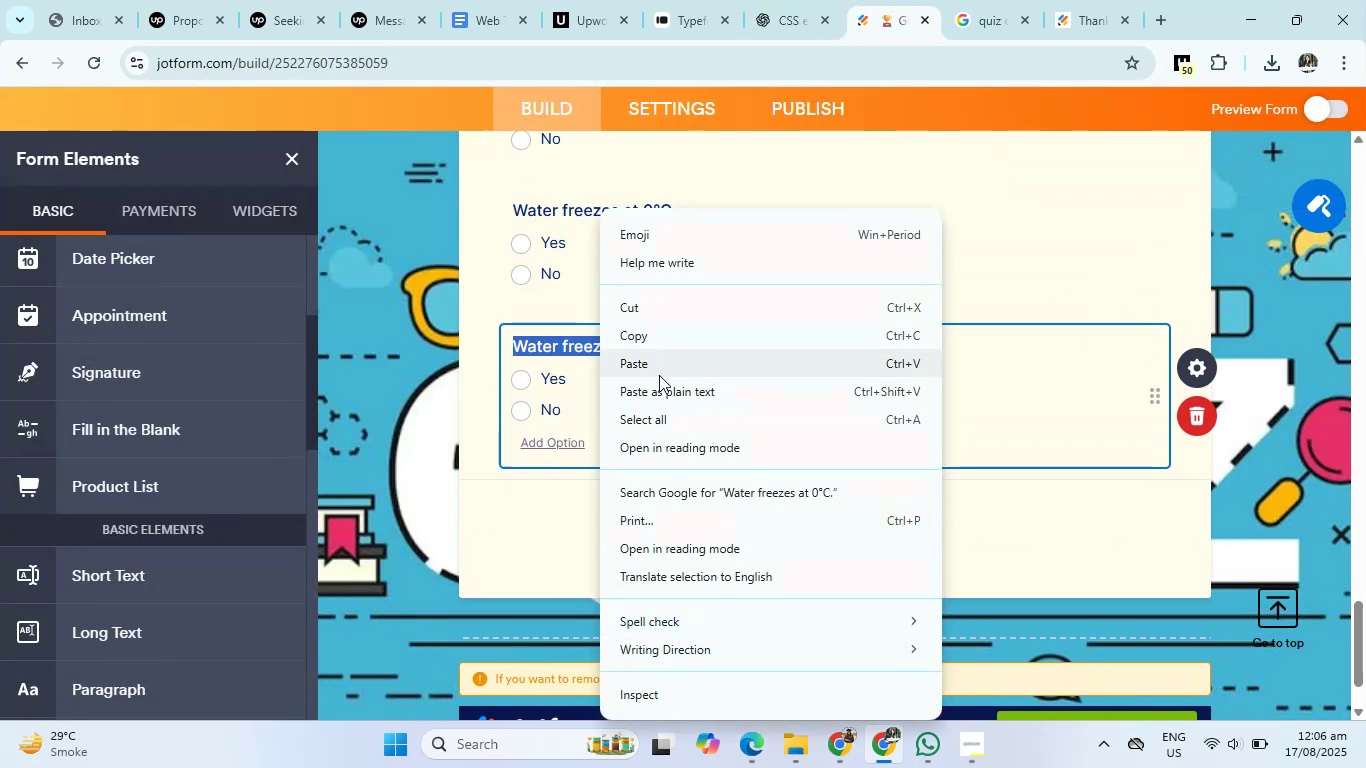 
left_click([661, 371])
 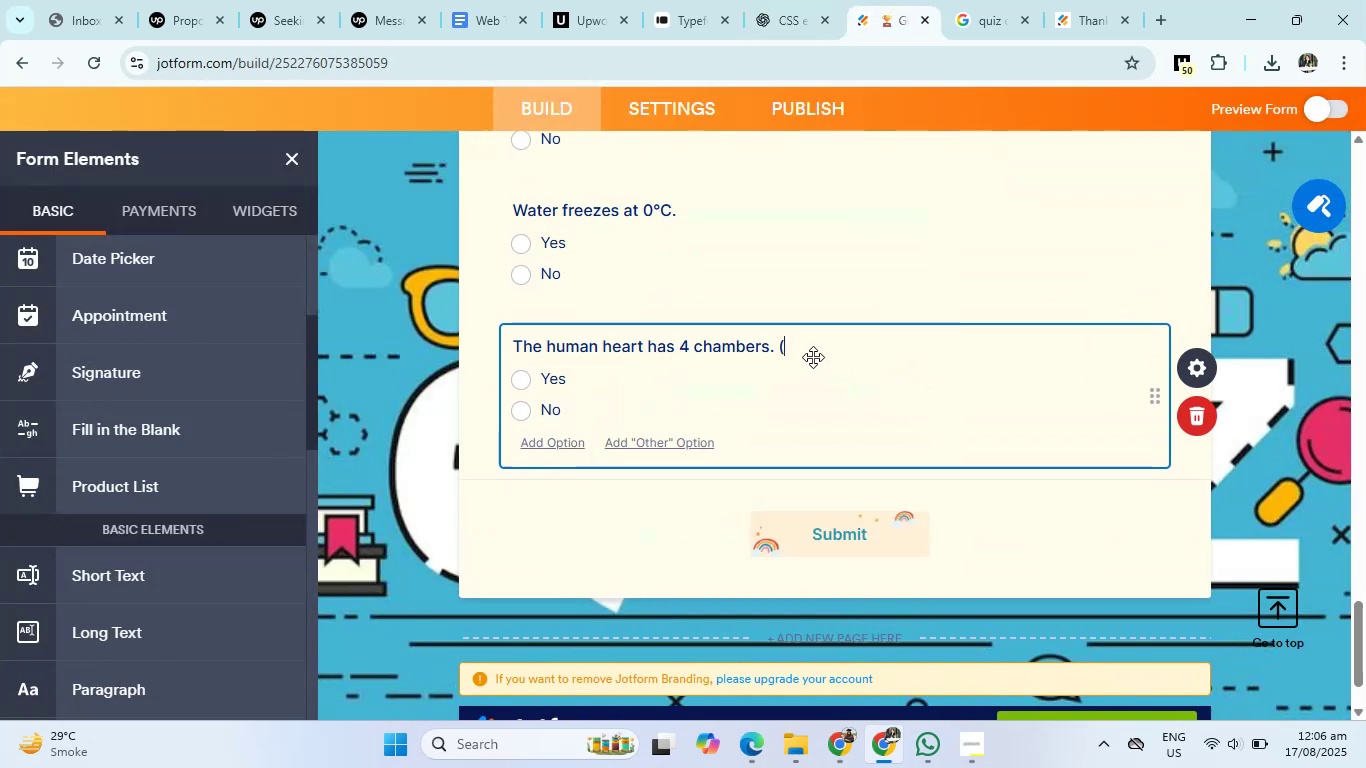 
left_click([795, 352])
 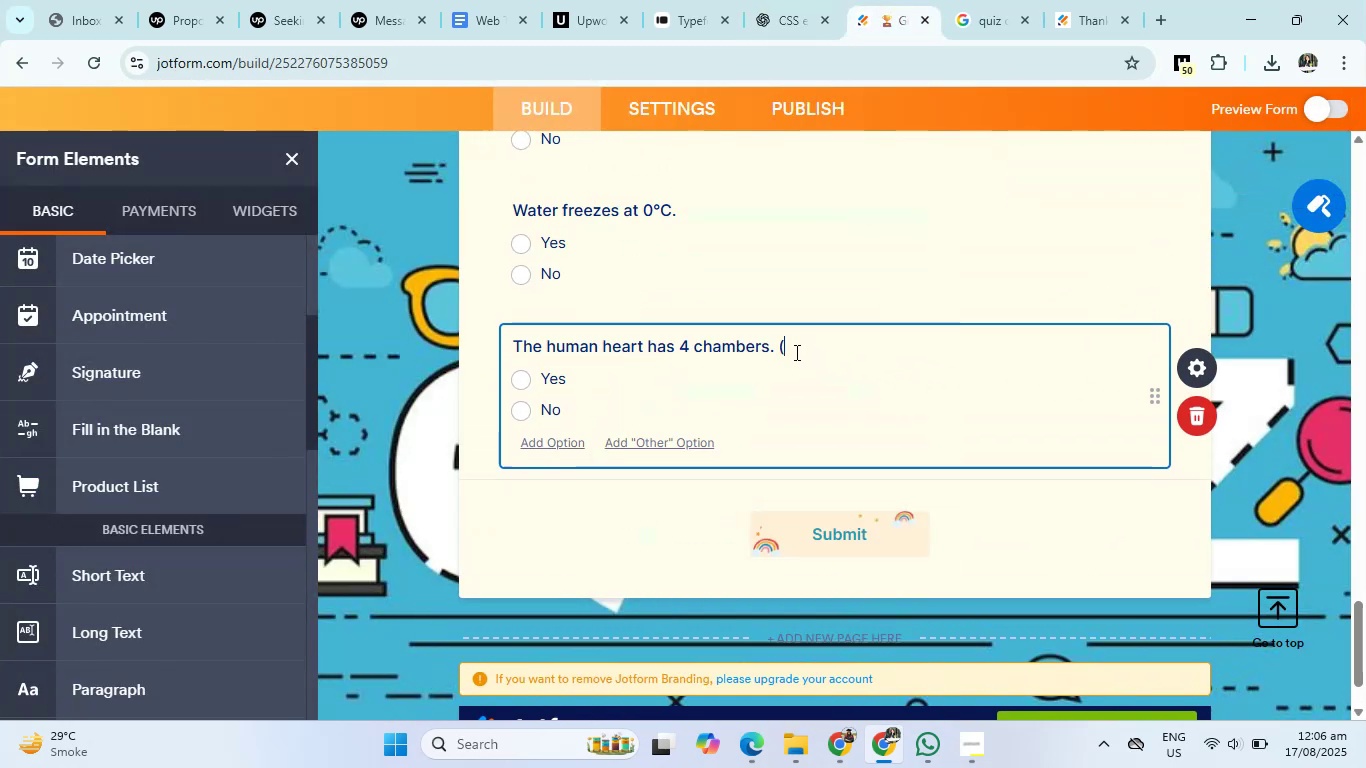 
key(Backspace)
 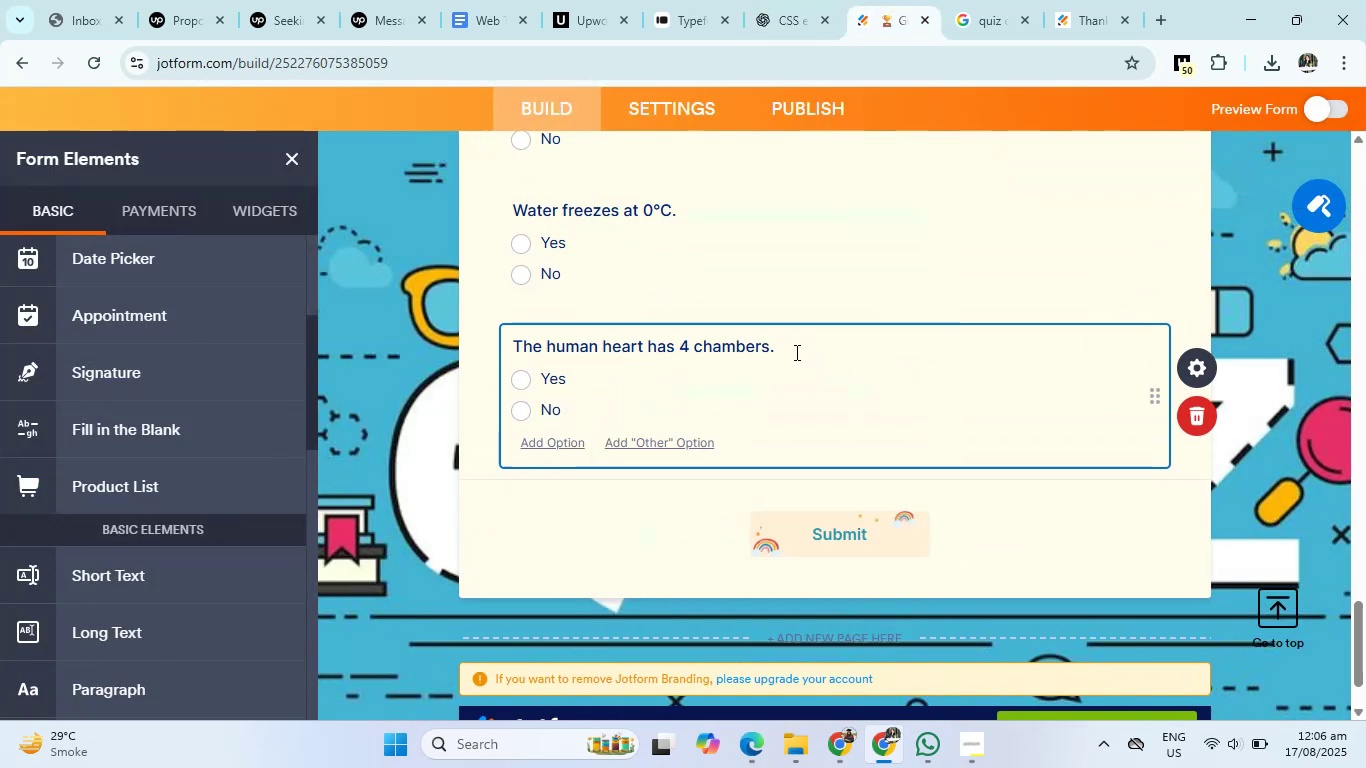 
key(Backspace)
 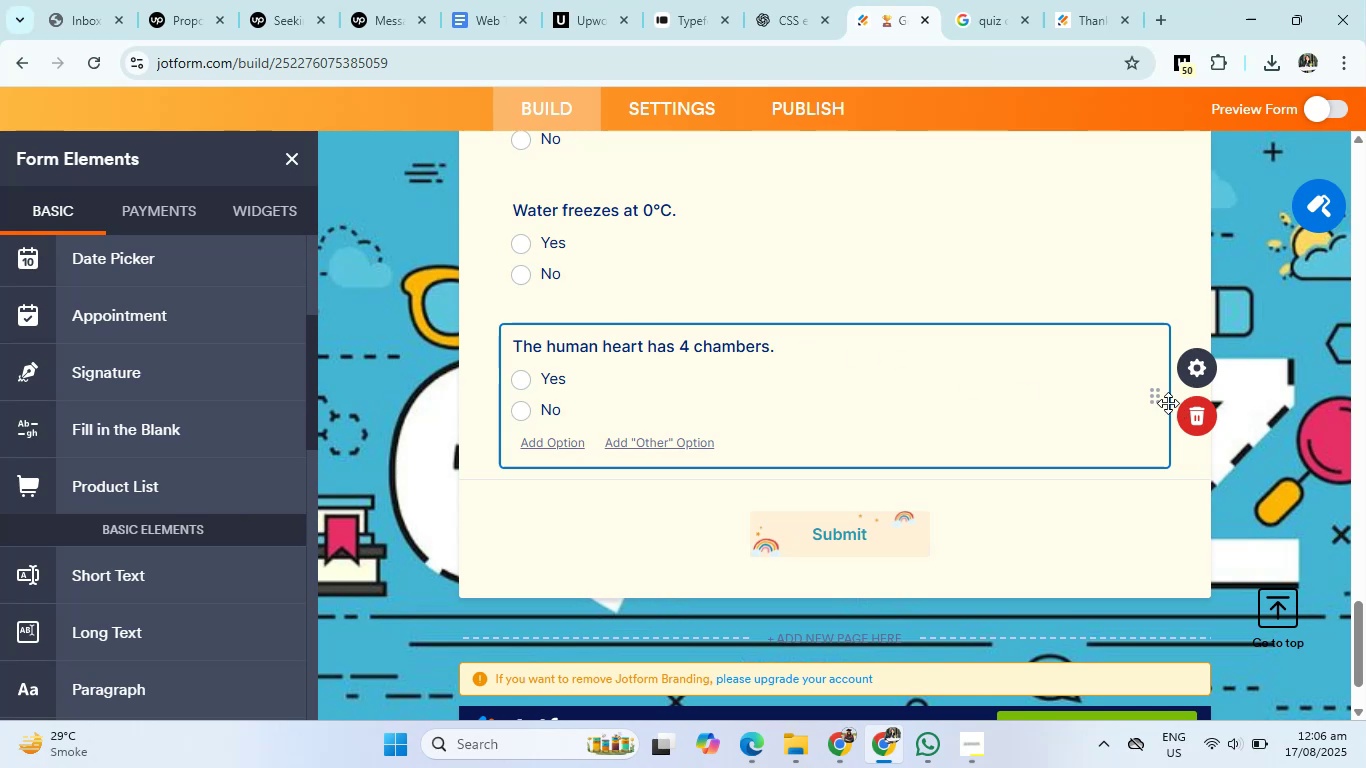 
right_click([1164, 399])
 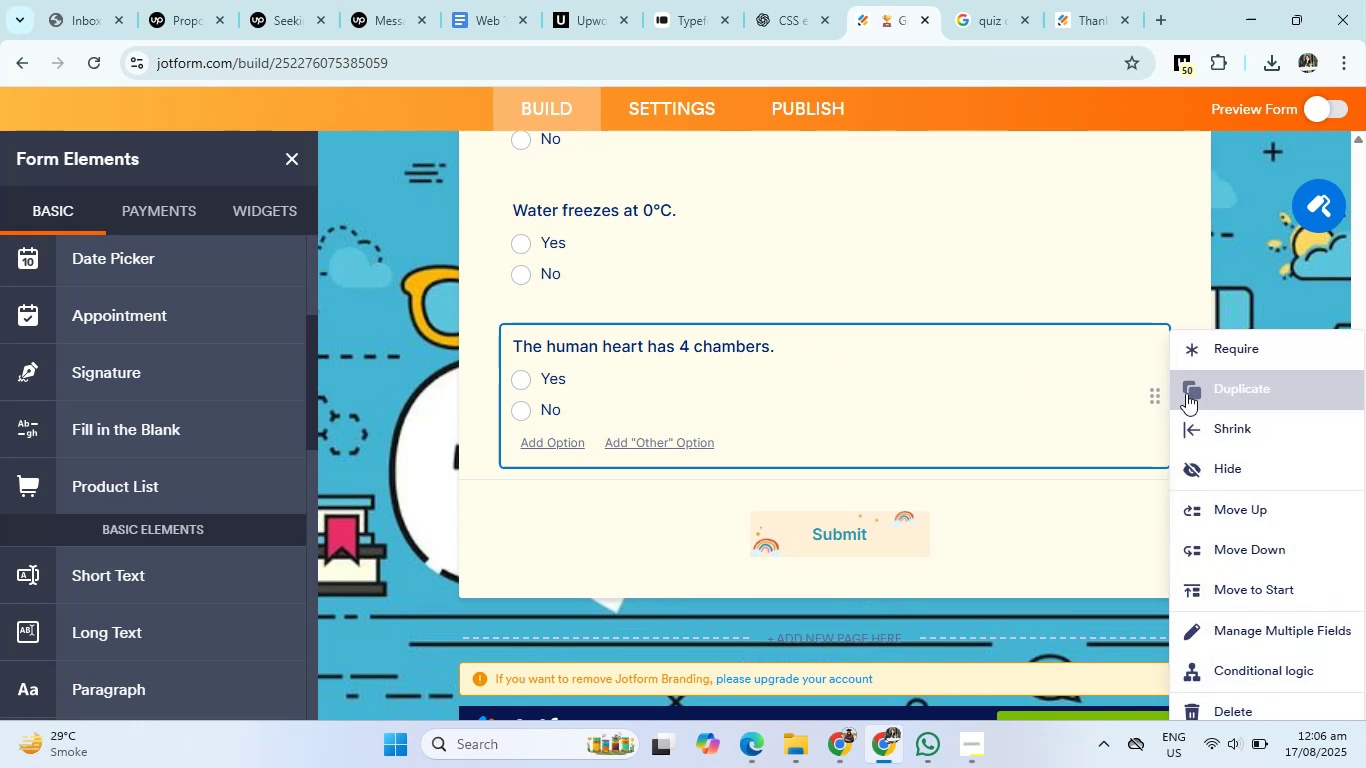 
left_click([1186, 393])
 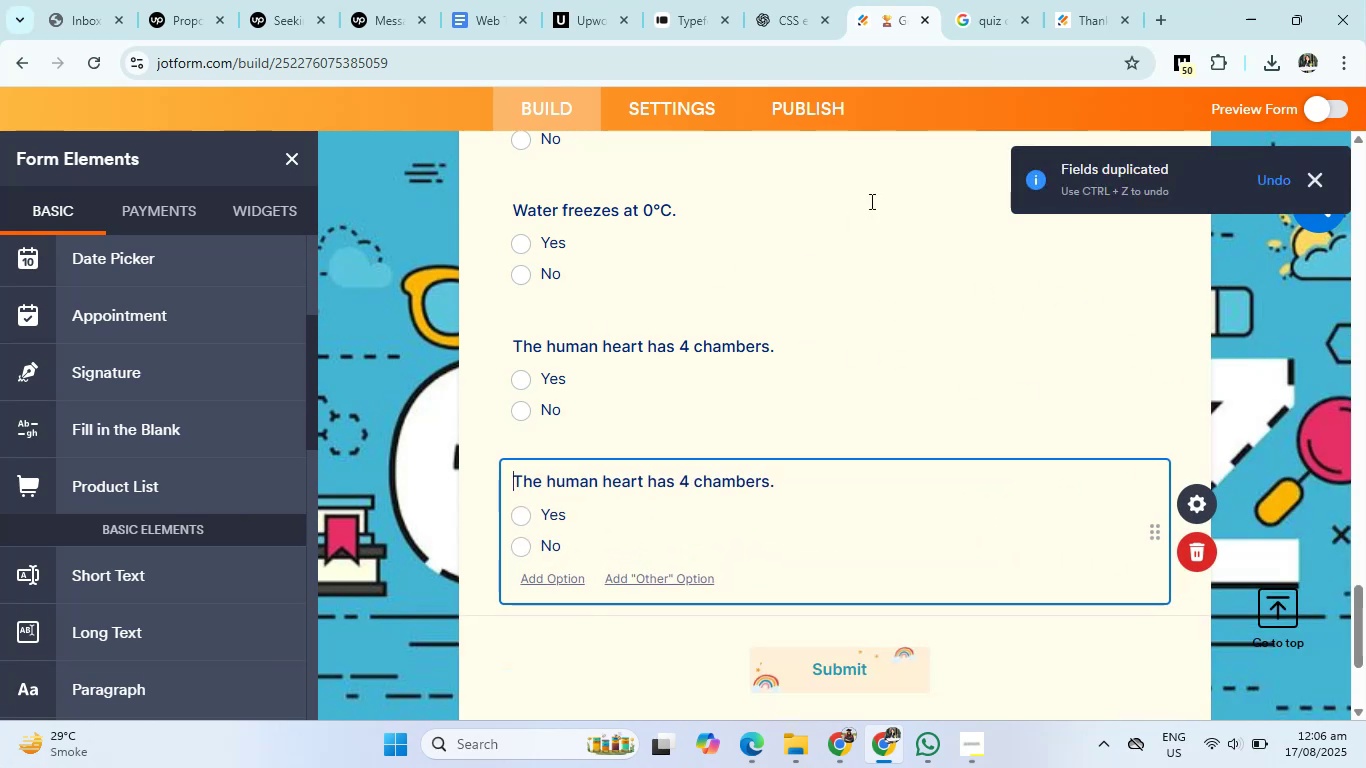 
left_click([790, 19])
 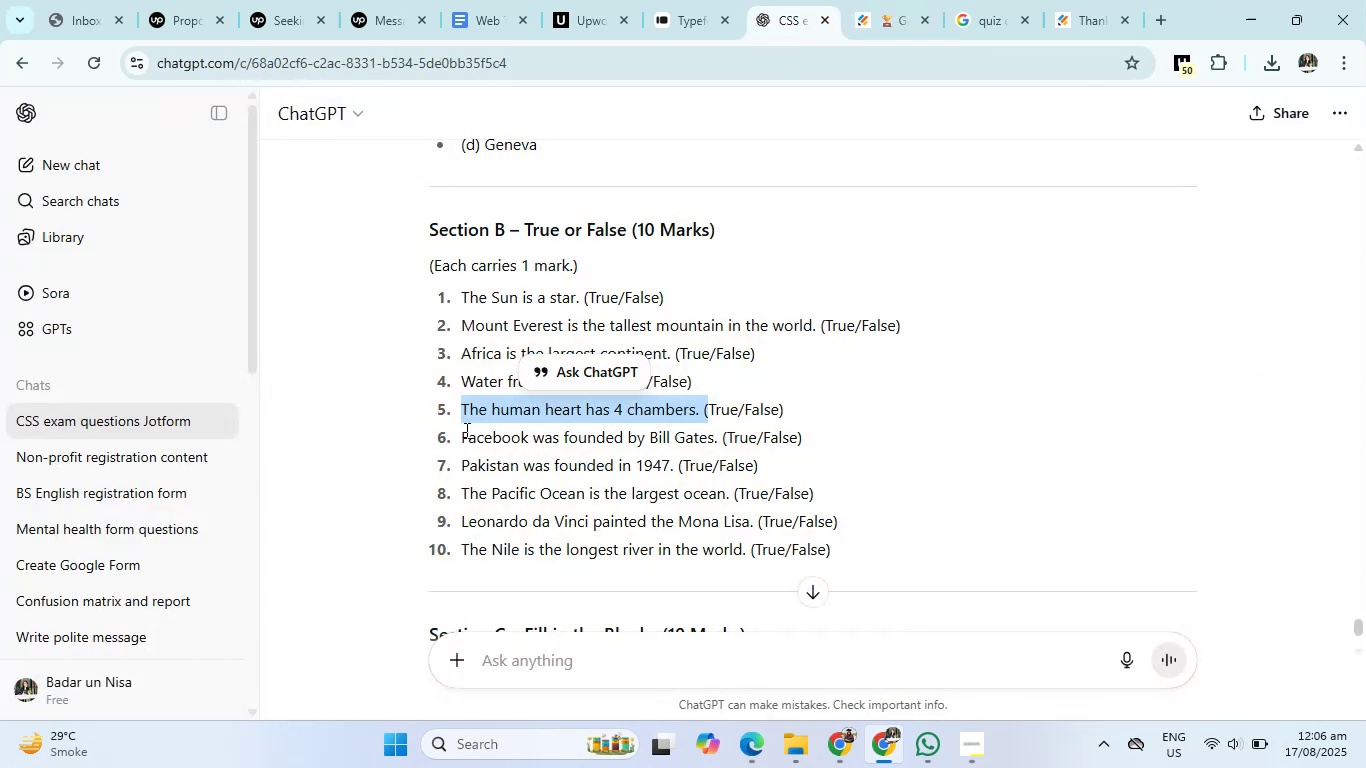 
left_click_drag(start_coordinate=[460, 435], to_coordinate=[718, 438])
 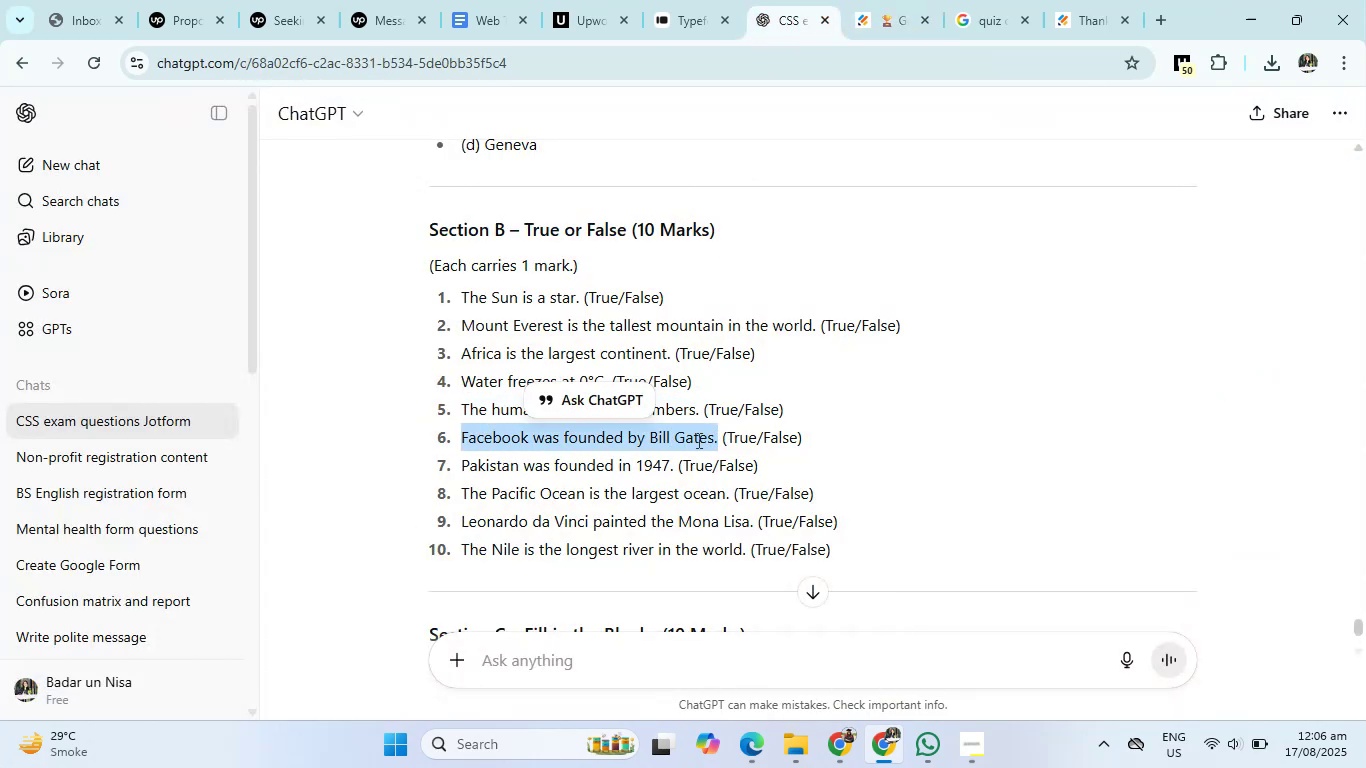 
right_click([697, 440])
 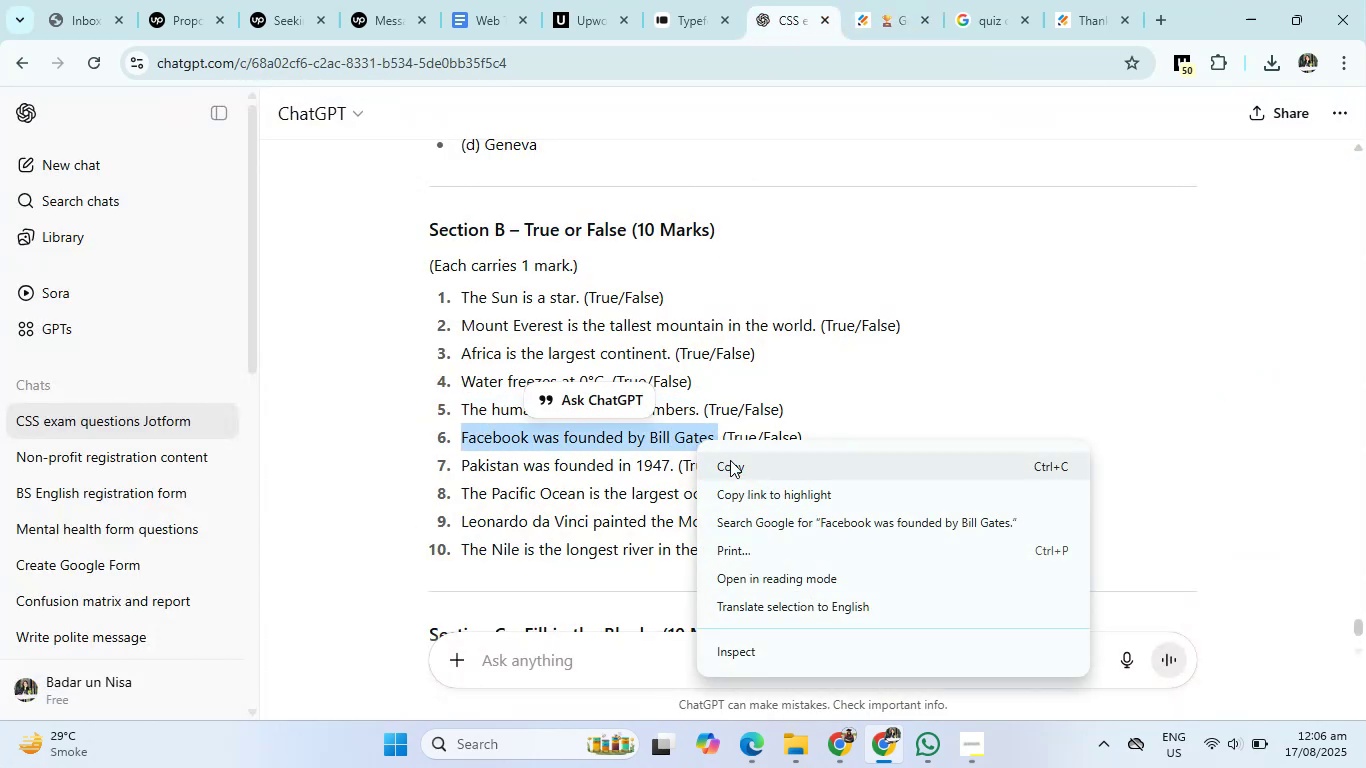 
left_click([732, 465])
 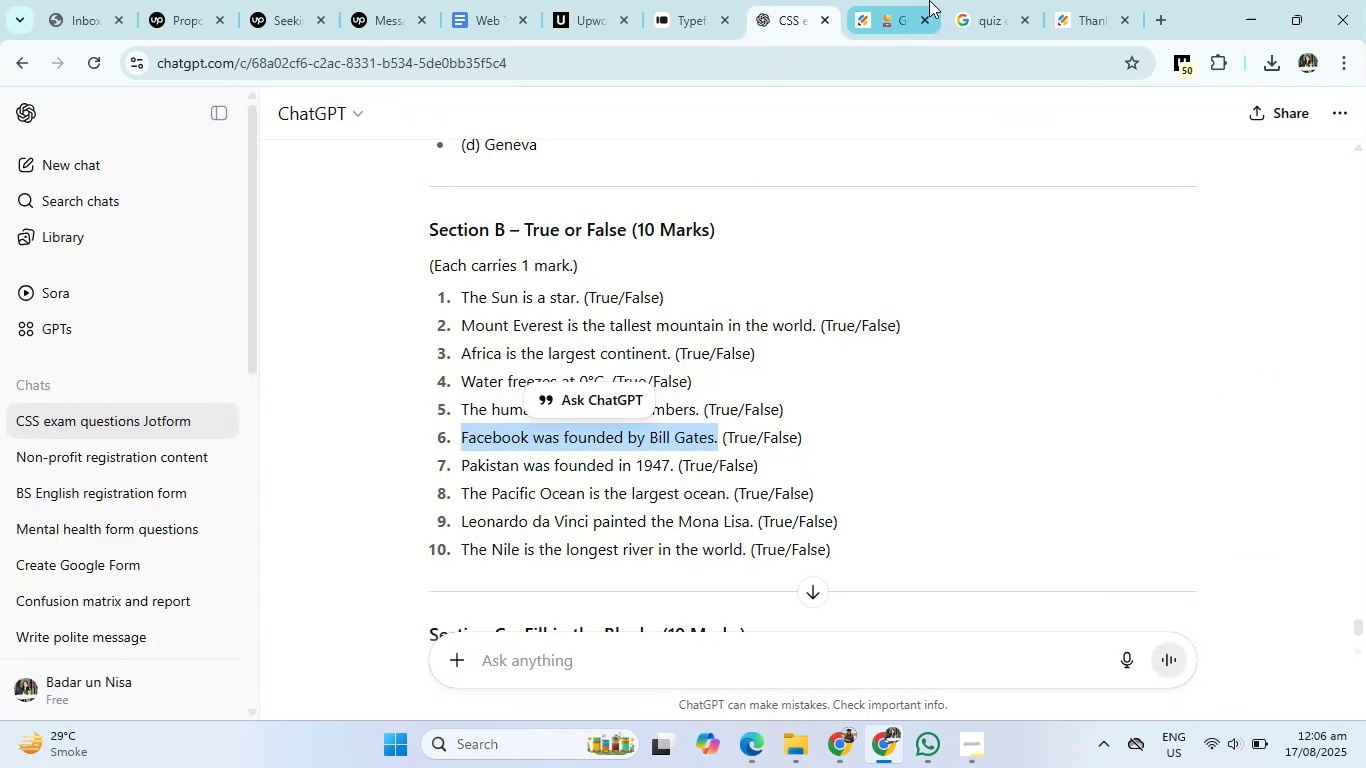 
left_click([902, 0])
 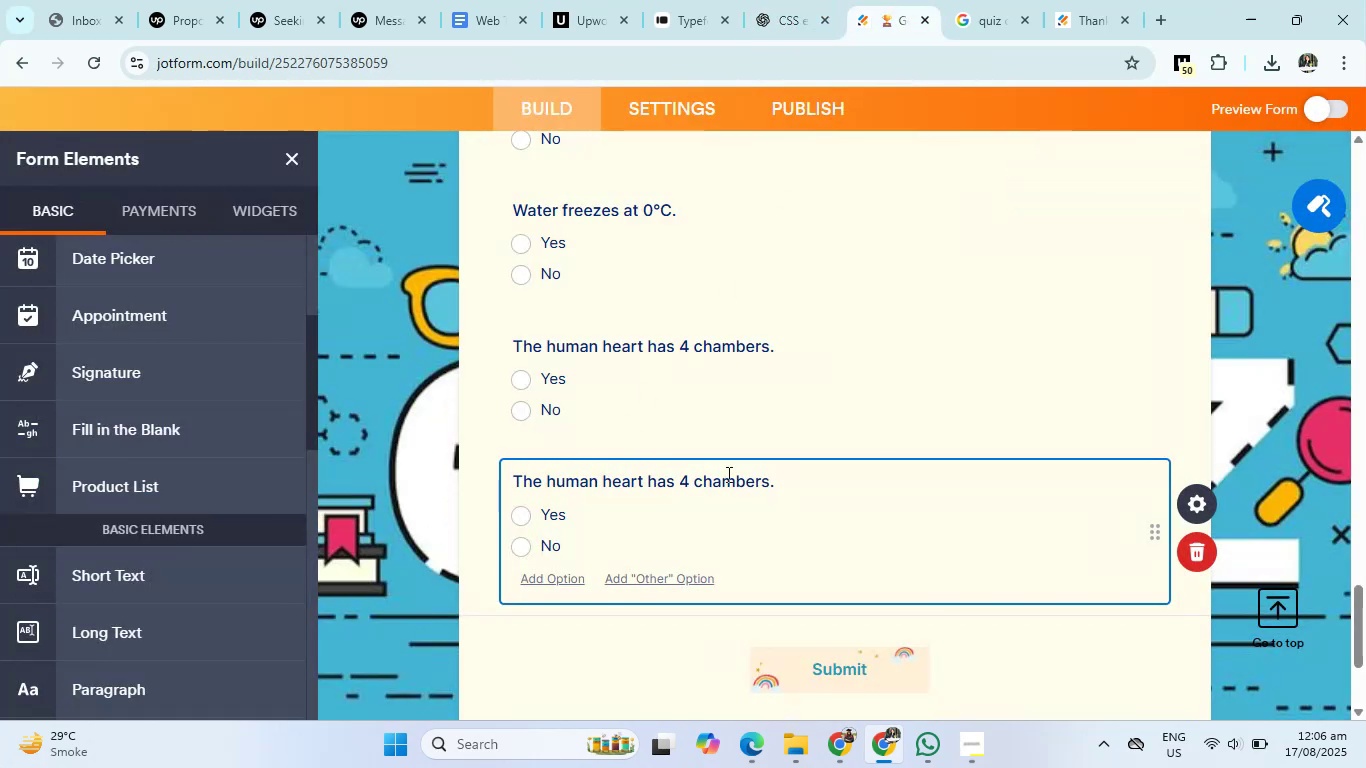 
left_click_drag(start_coordinate=[782, 482], to_coordinate=[454, 483])
 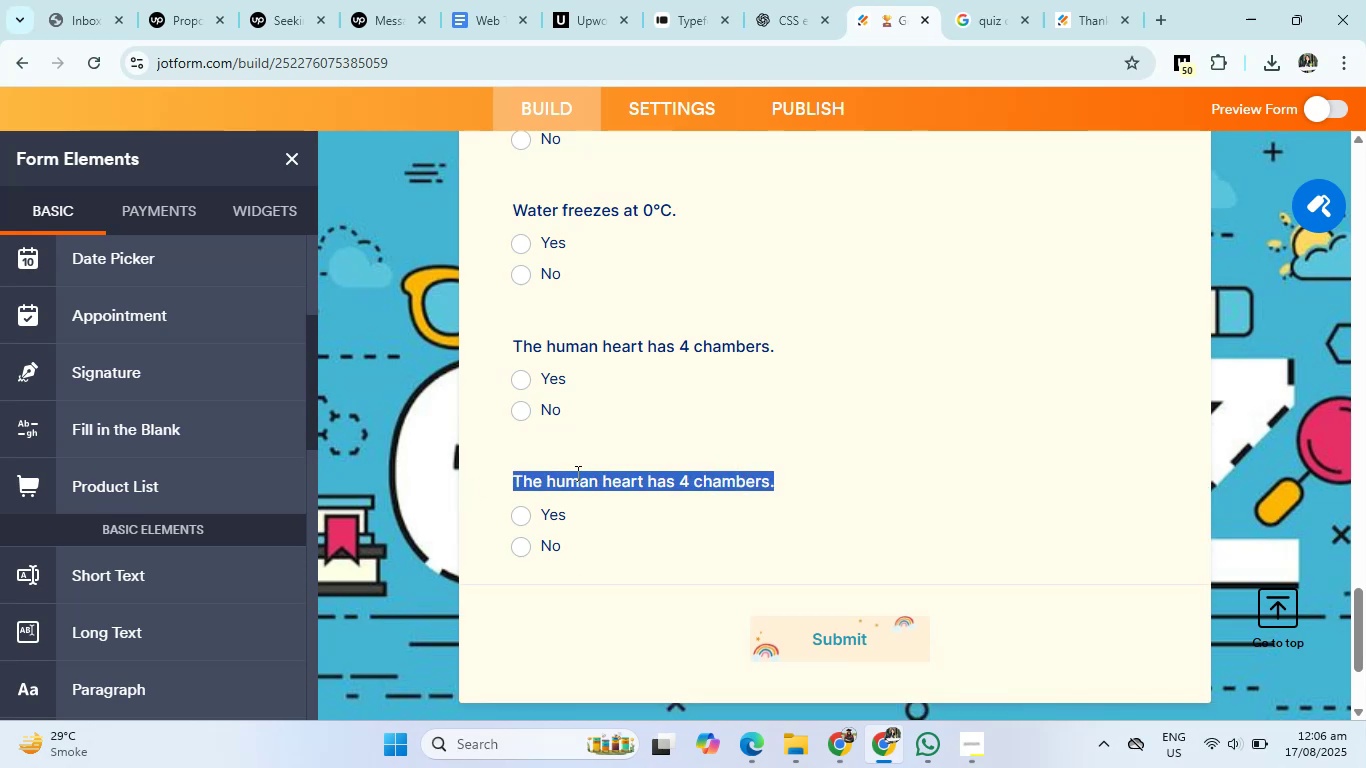 
right_click([576, 473])
 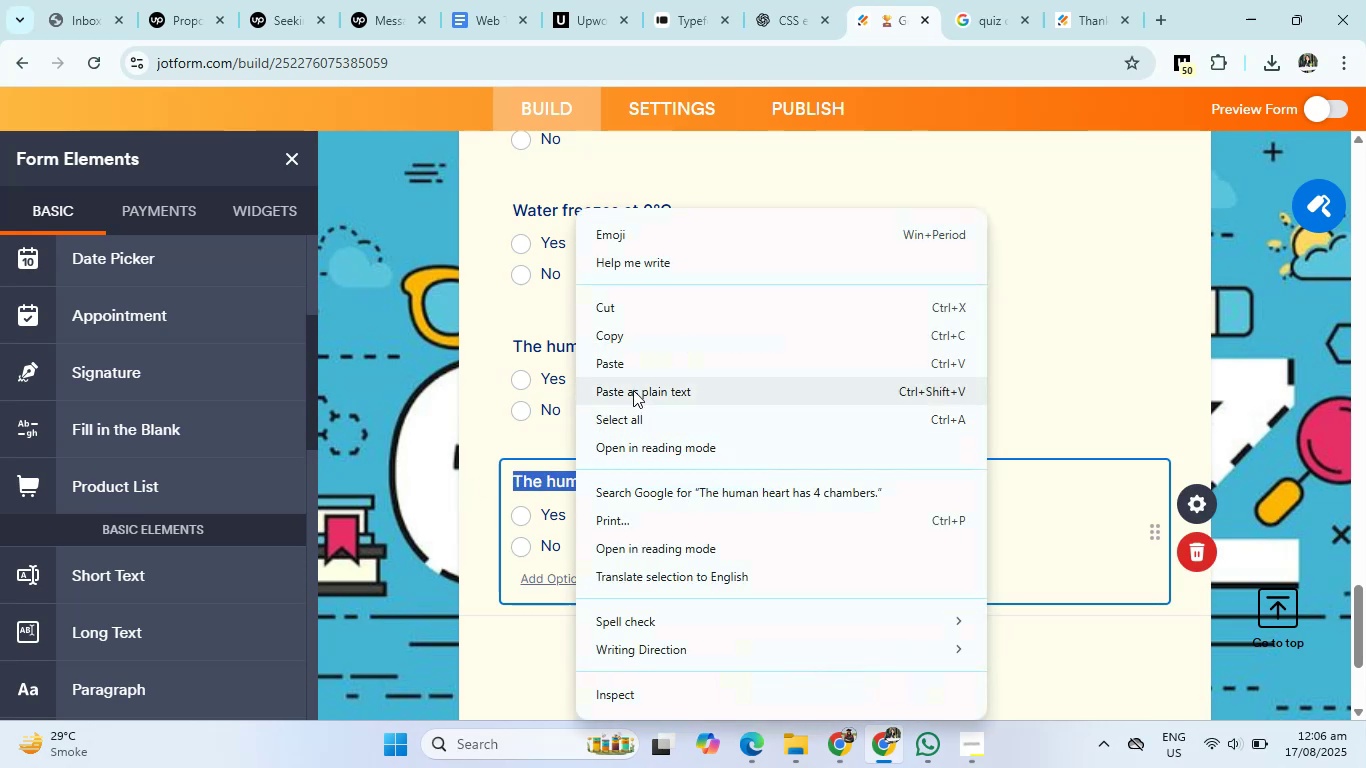 
left_click([638, 367])
 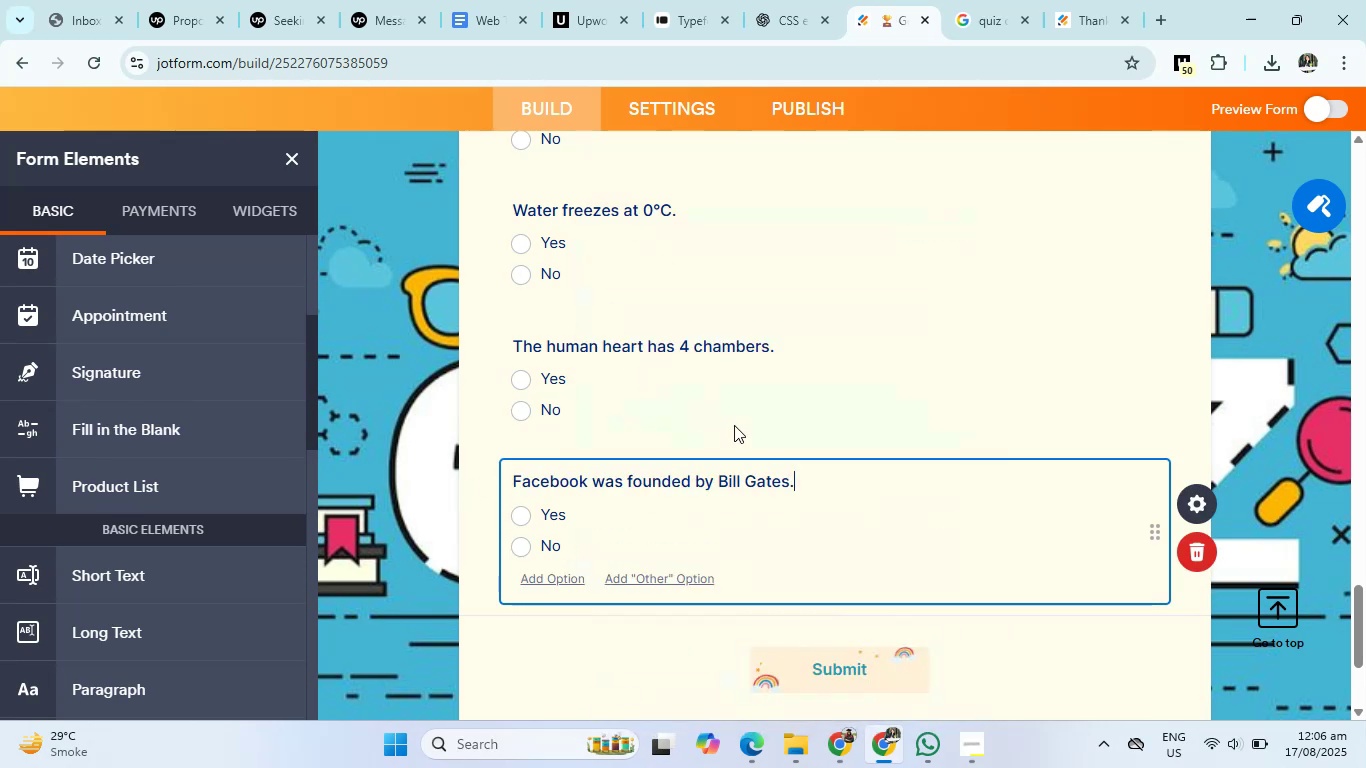 
scroll: coordinate [852, 469], scroll_direction: down, amount: 2.0
 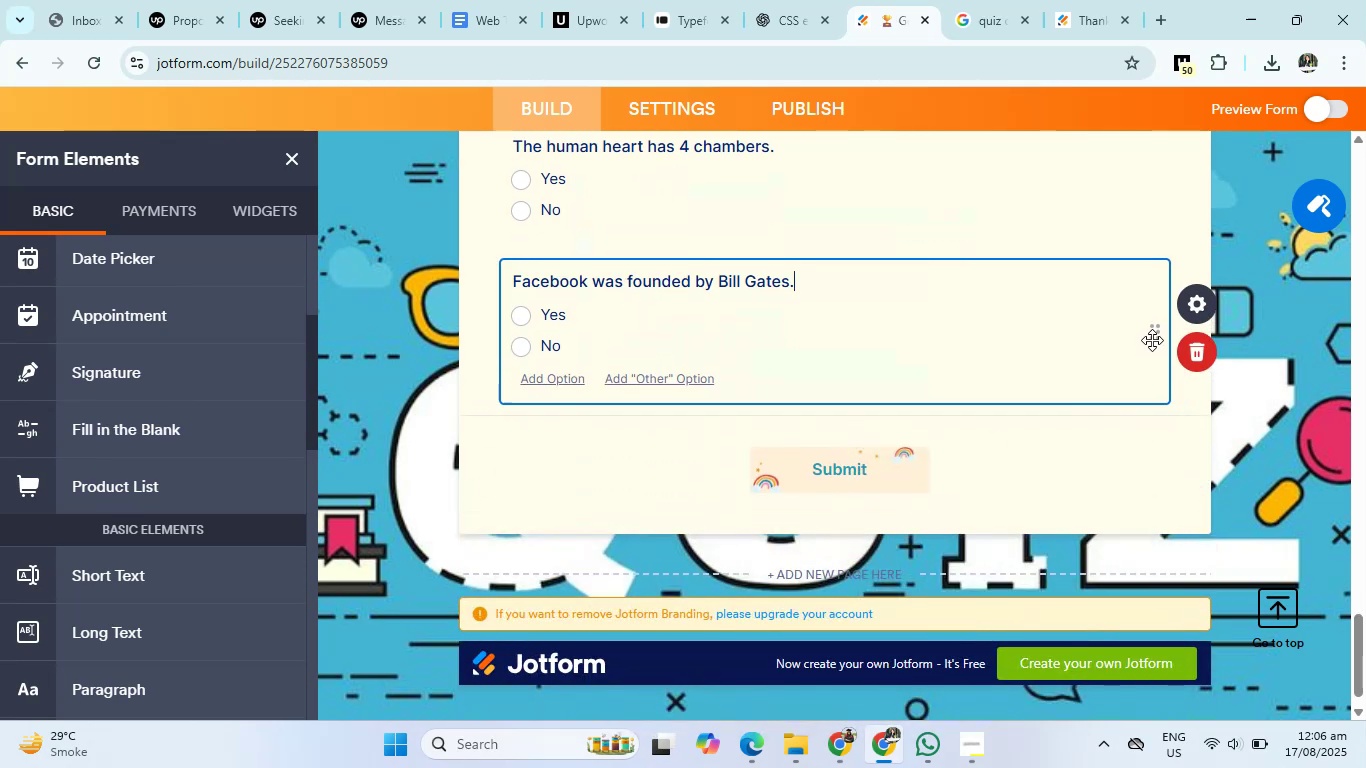 
right_click([1155, 335])
 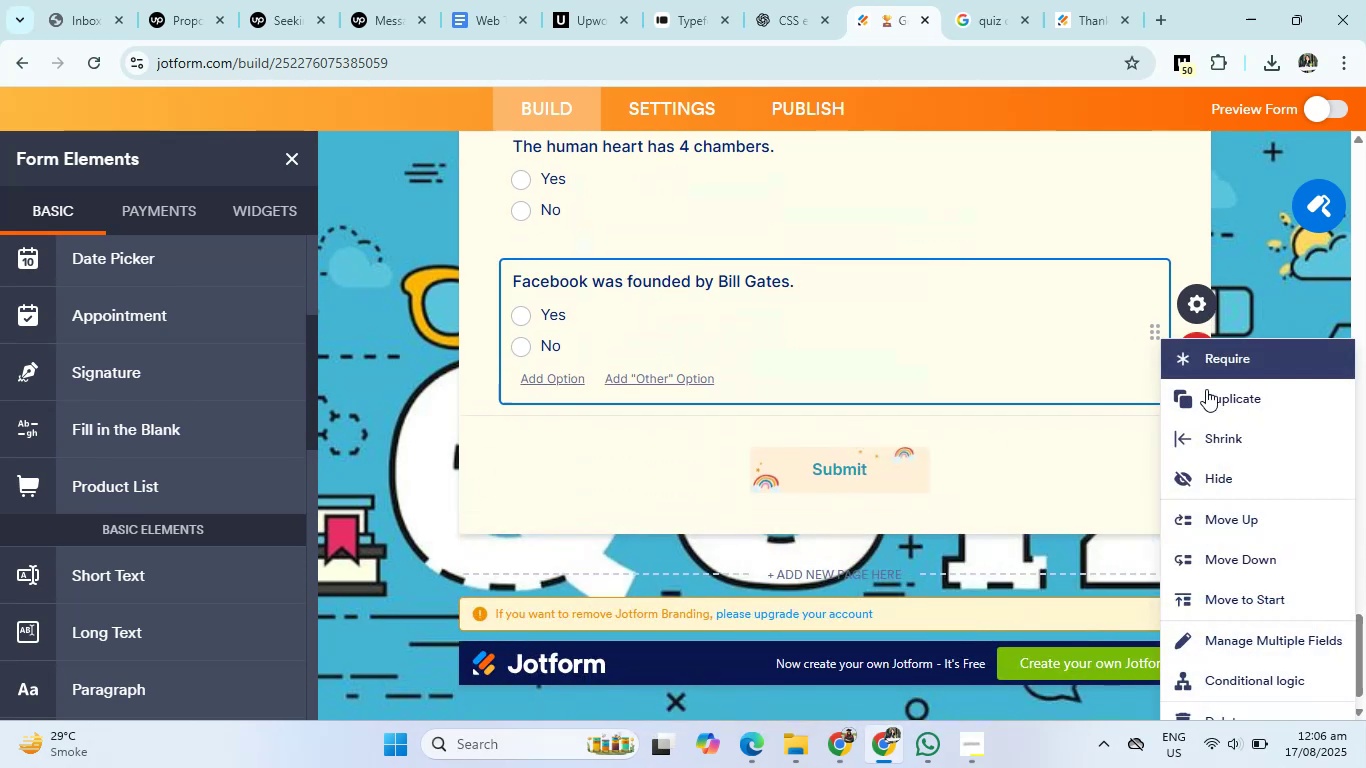 
left_click([1207, 391])
 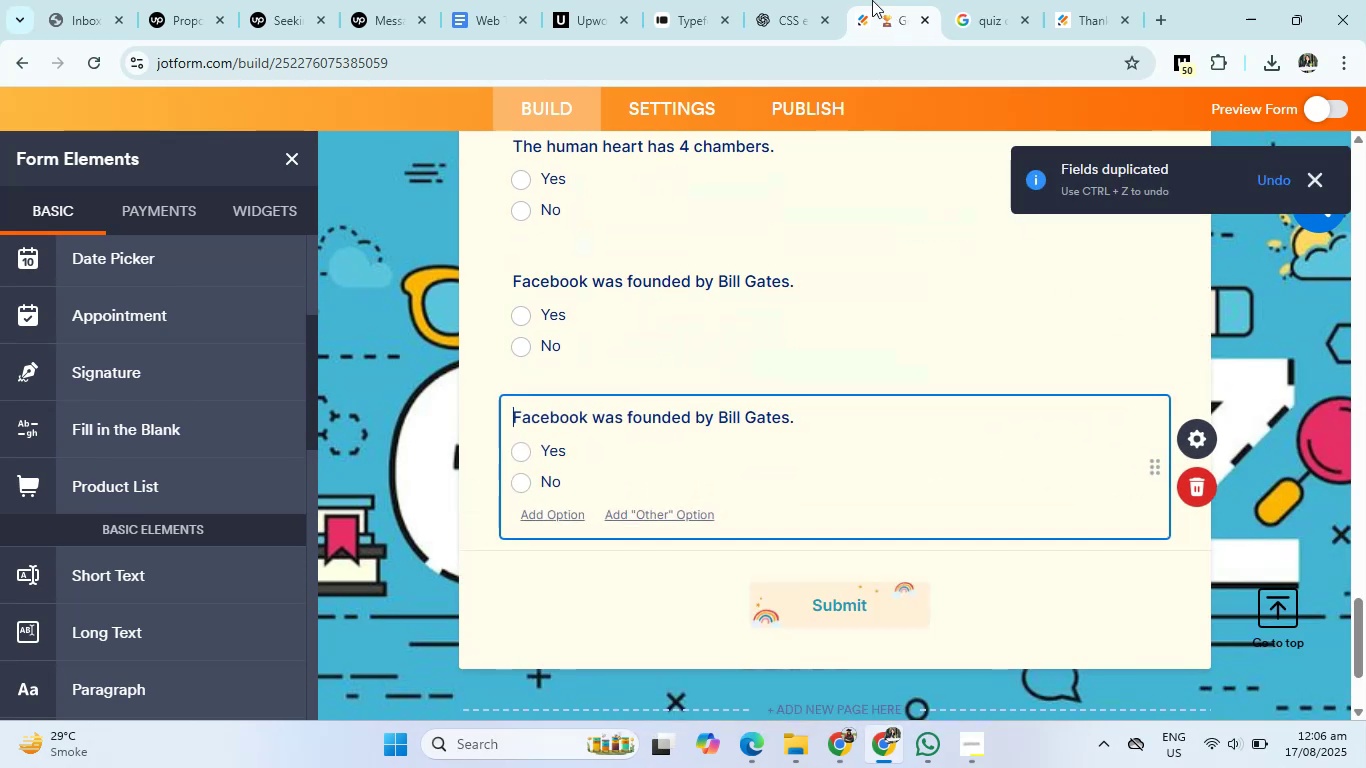 
left_click([817, 0])
 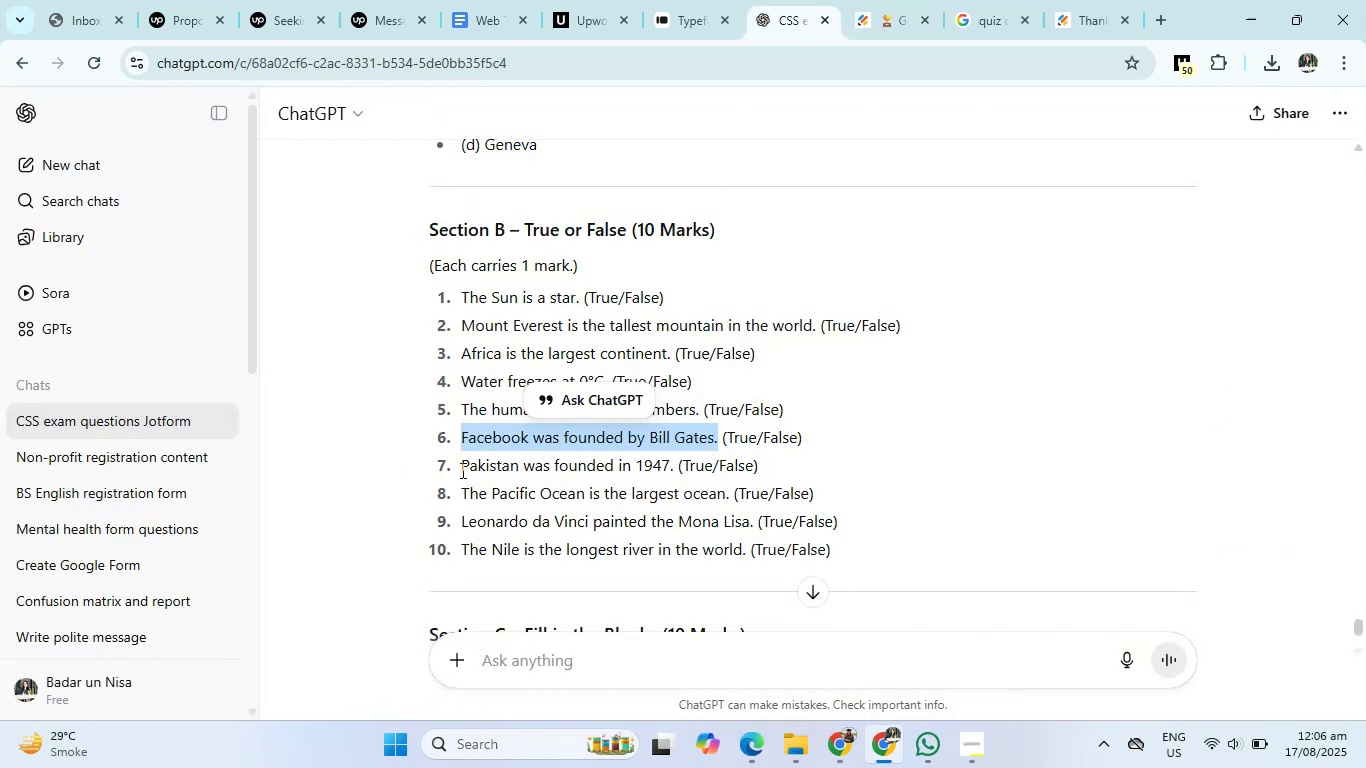 
left_click_drag(start_coordinate=[459, 470], to_coordinate=[673, 473])
 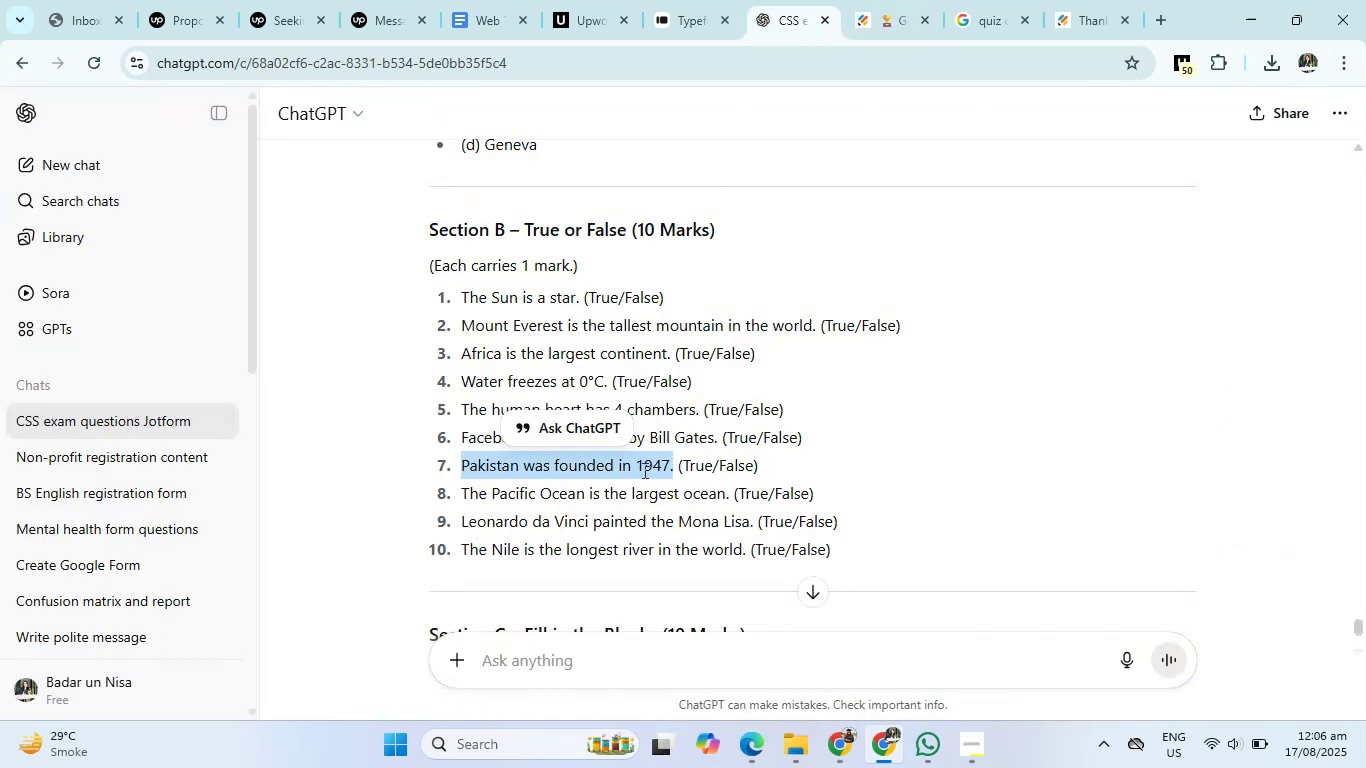 
right_click([643, 470])
 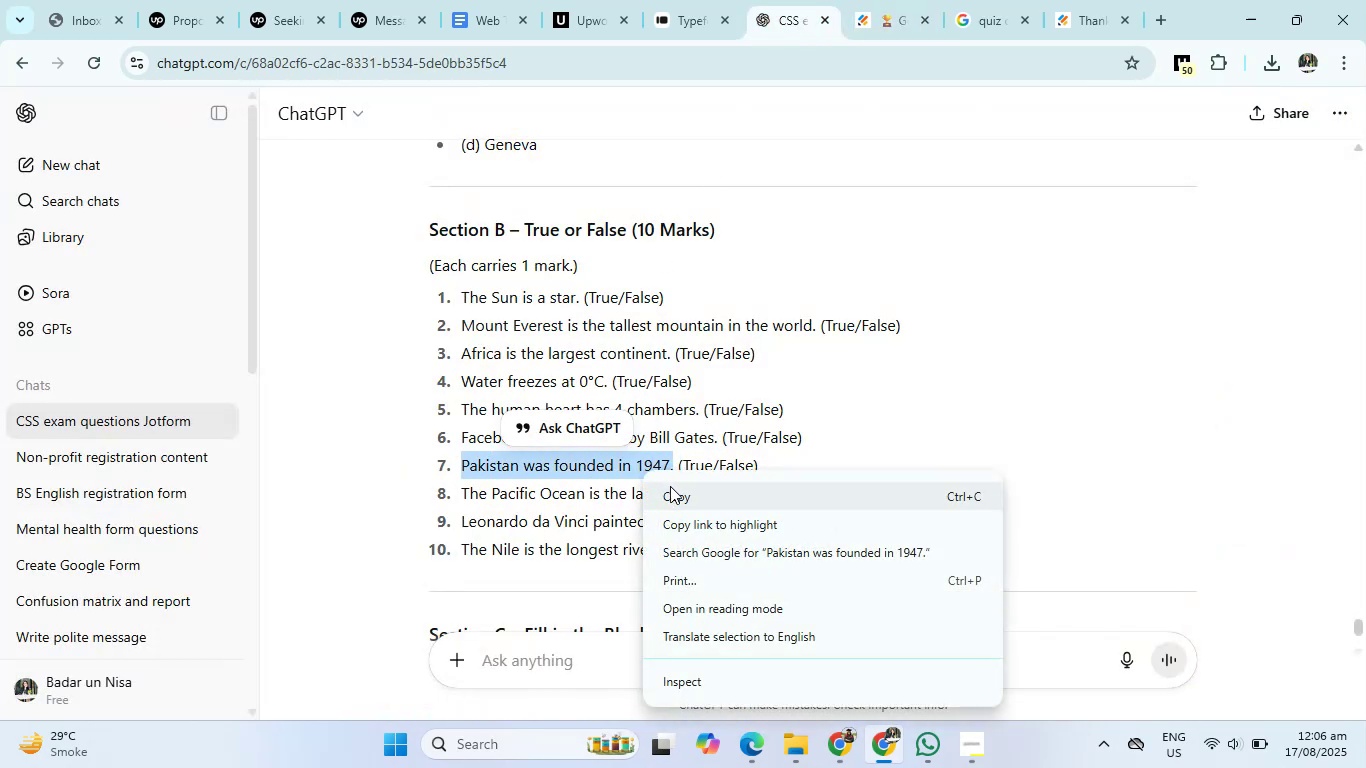 
left_click([670, 496])
 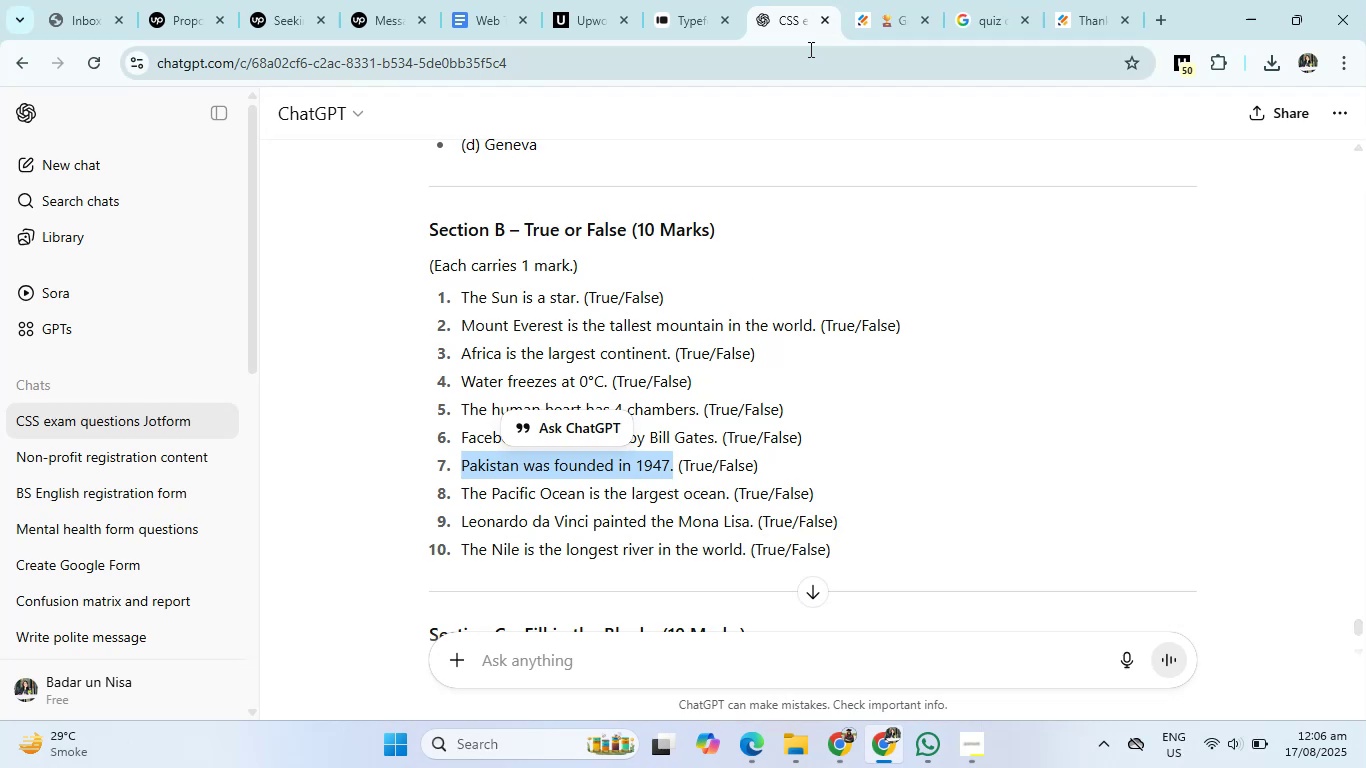 
left_click([874, 0])
 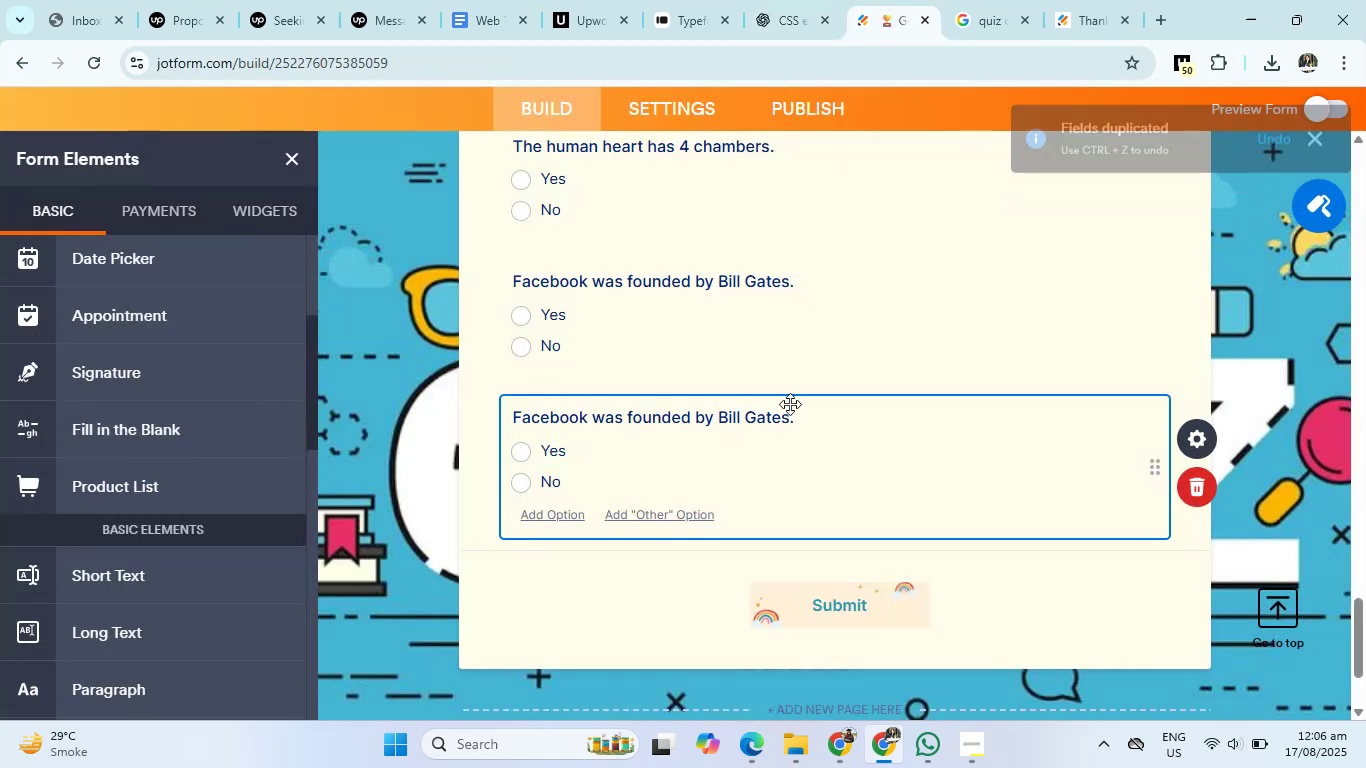 
left_click_drag(start_coordinate=[801, 423], to_coordinate=[492, 404])
 